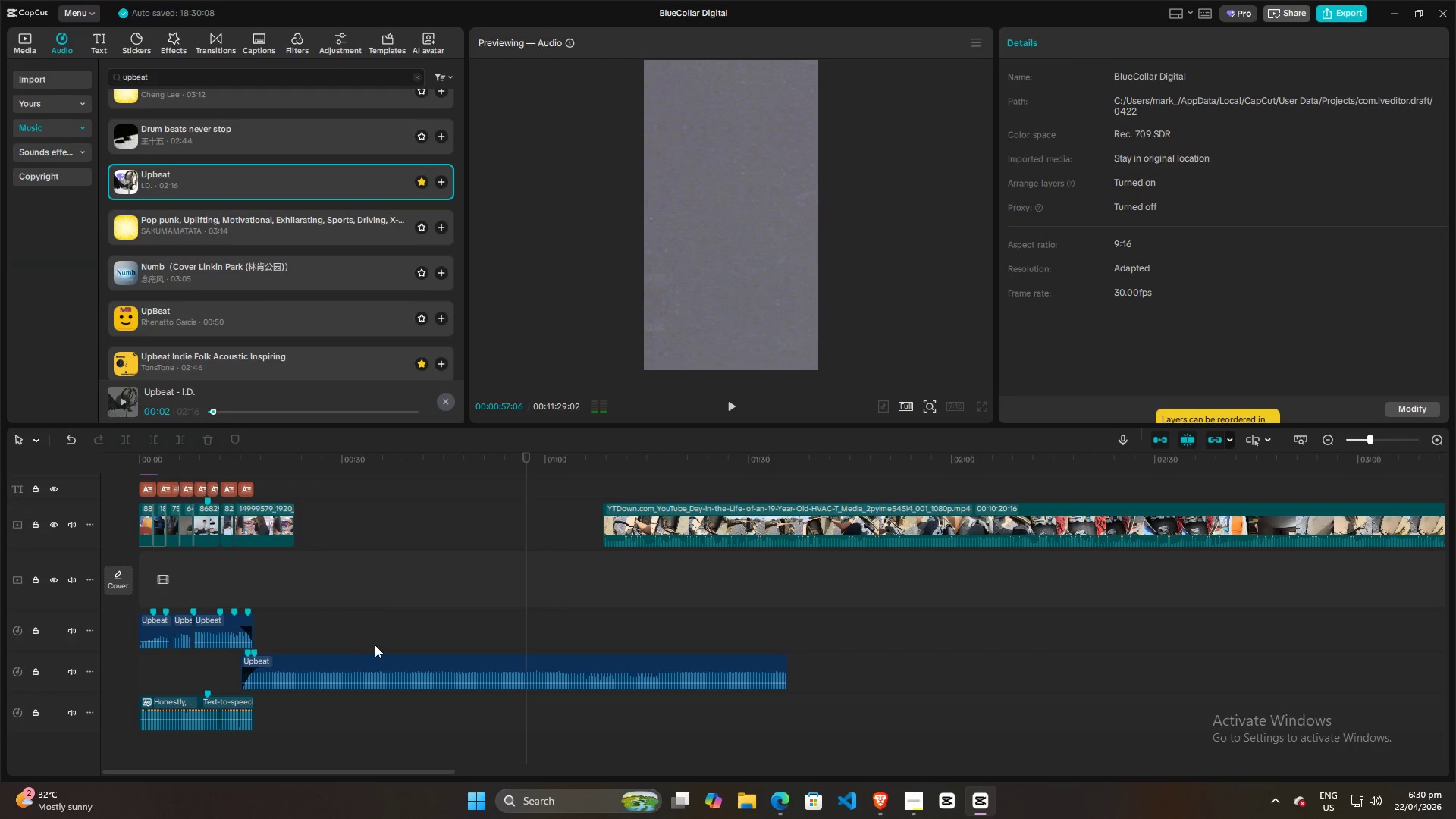 
hold_key(key=ControlLeft, duration=0.53)
scroll: coordinate [356, 604], scroll_direction: up, amount: 5.0
 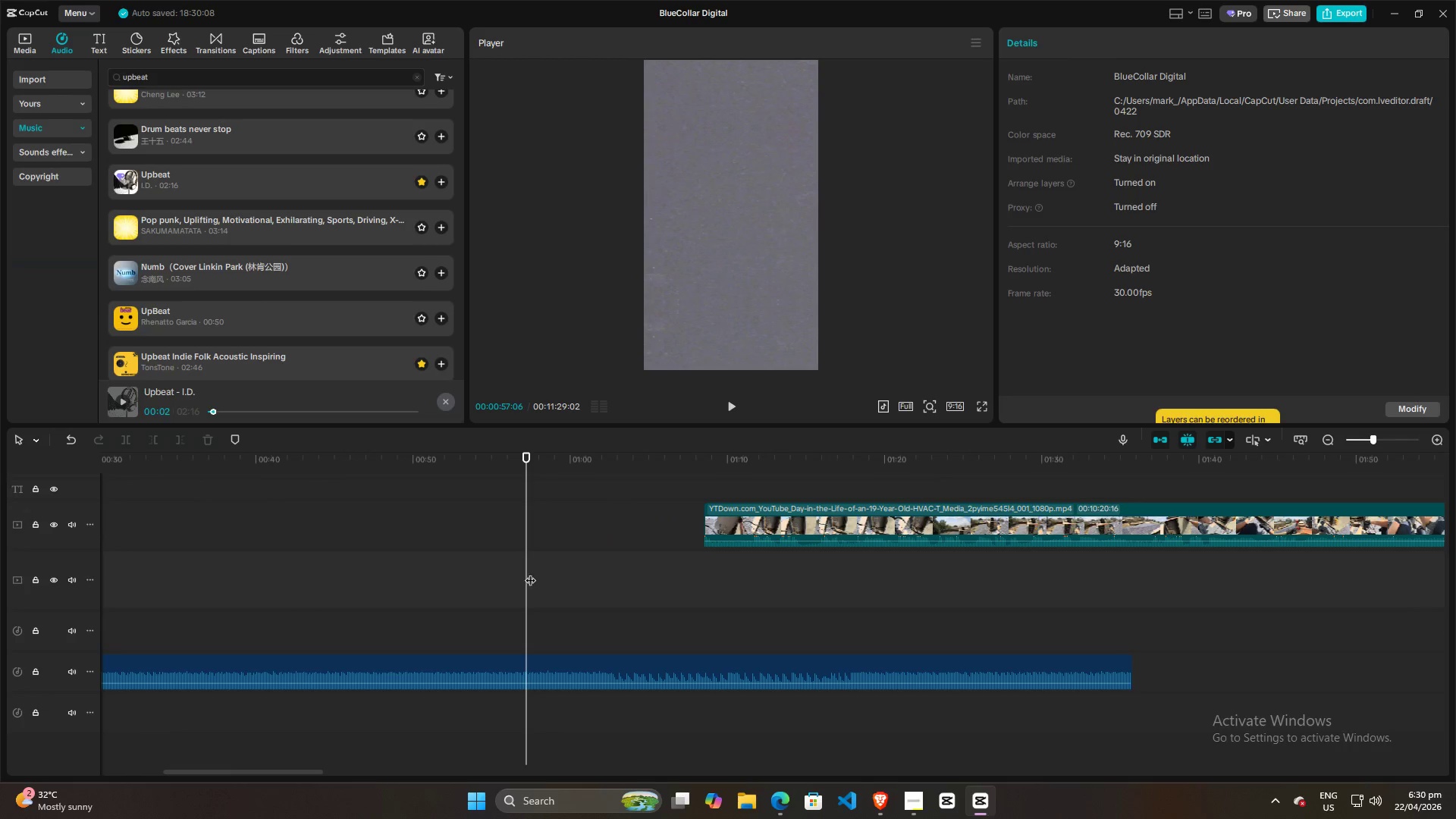 
left_click_drag(start_coordinate=[530, 573], to_coordinate=[495, 577])
 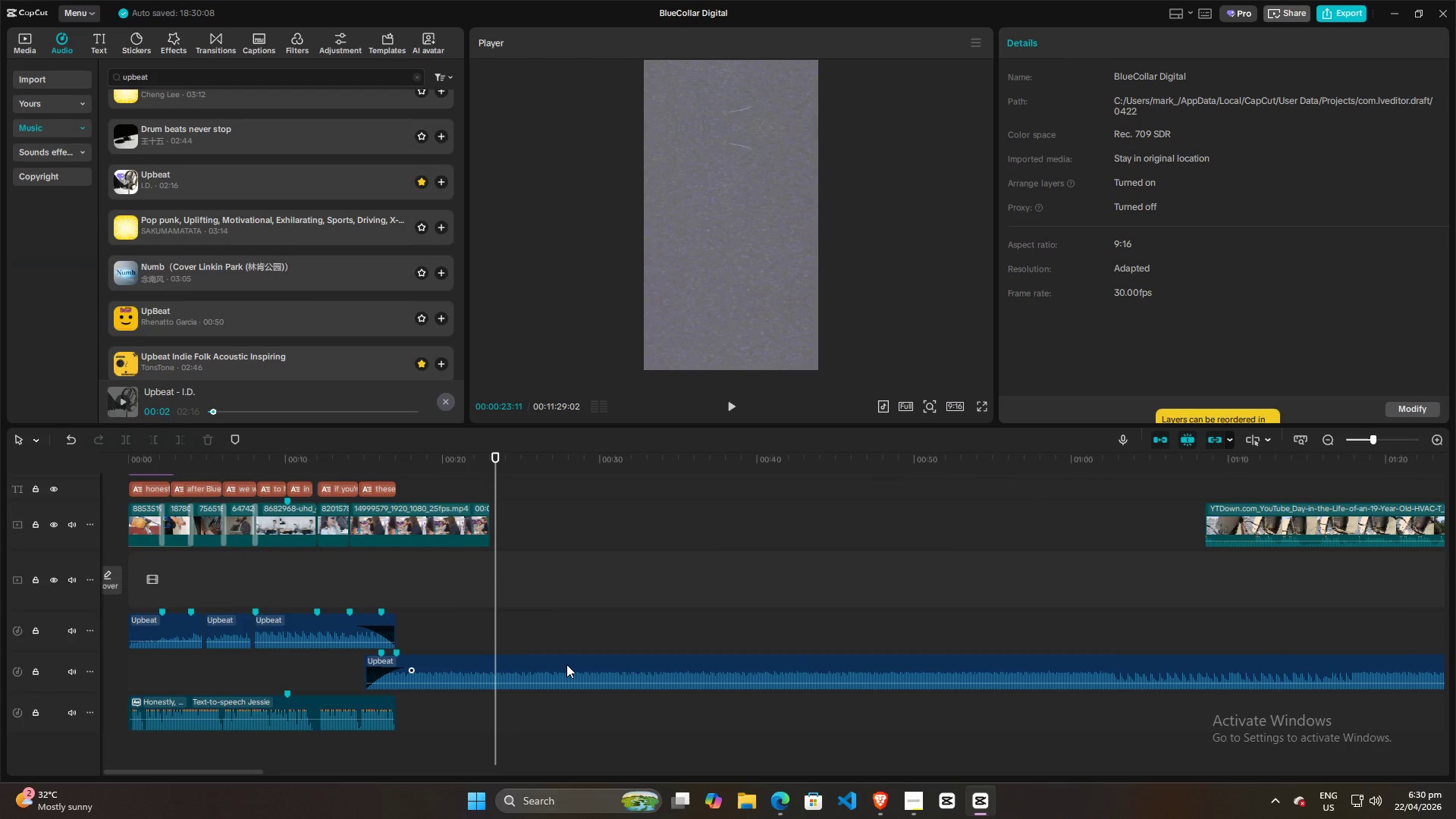 
left_click_drag(start_coordinate=[566, 664], to_coordinate=[614, 664])
 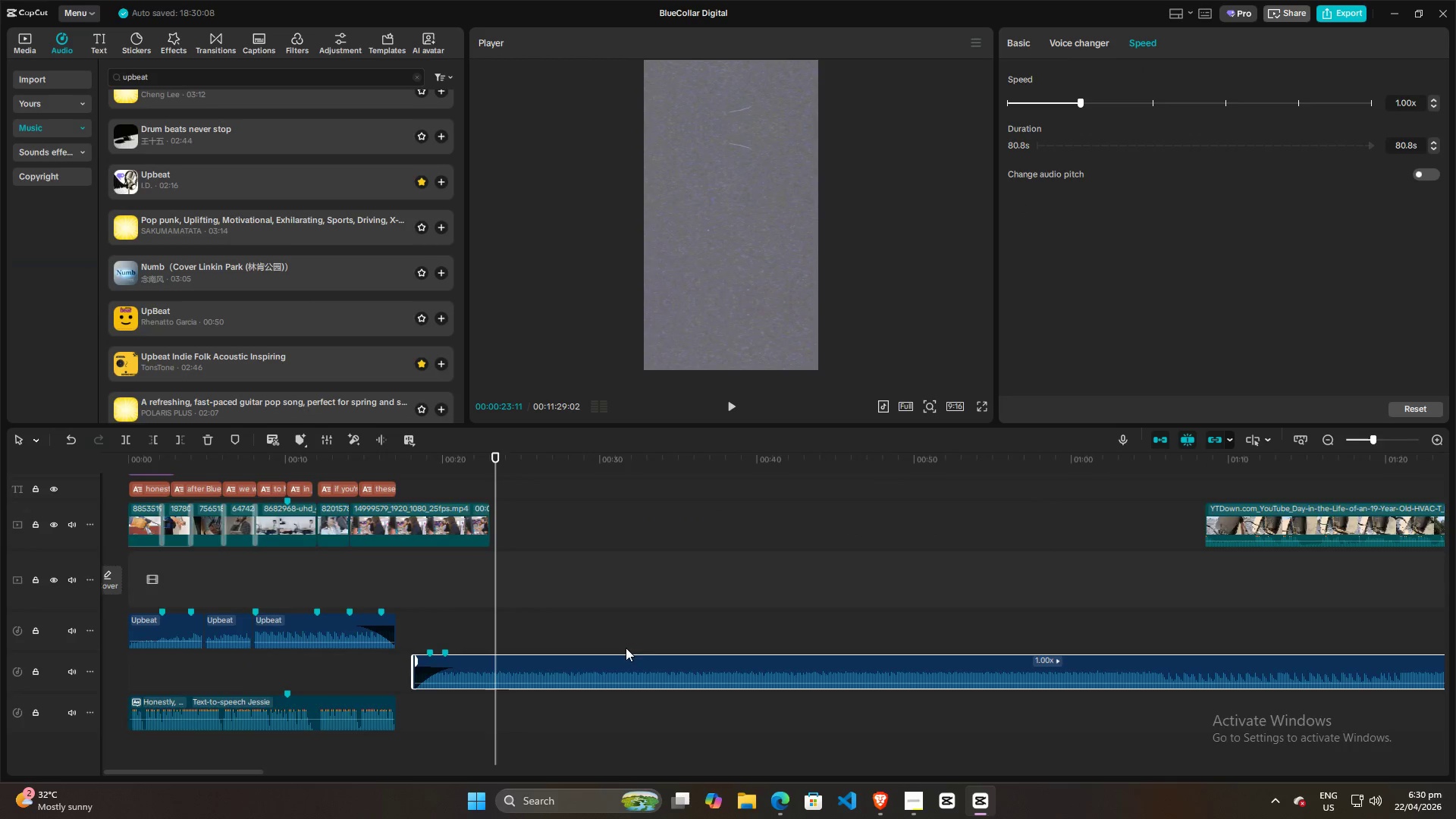 
hold_key(key=ControlLeft, duration=0.55)
scroll: coordinate [636, 618], scroll_direction: down, amount: 8.0
 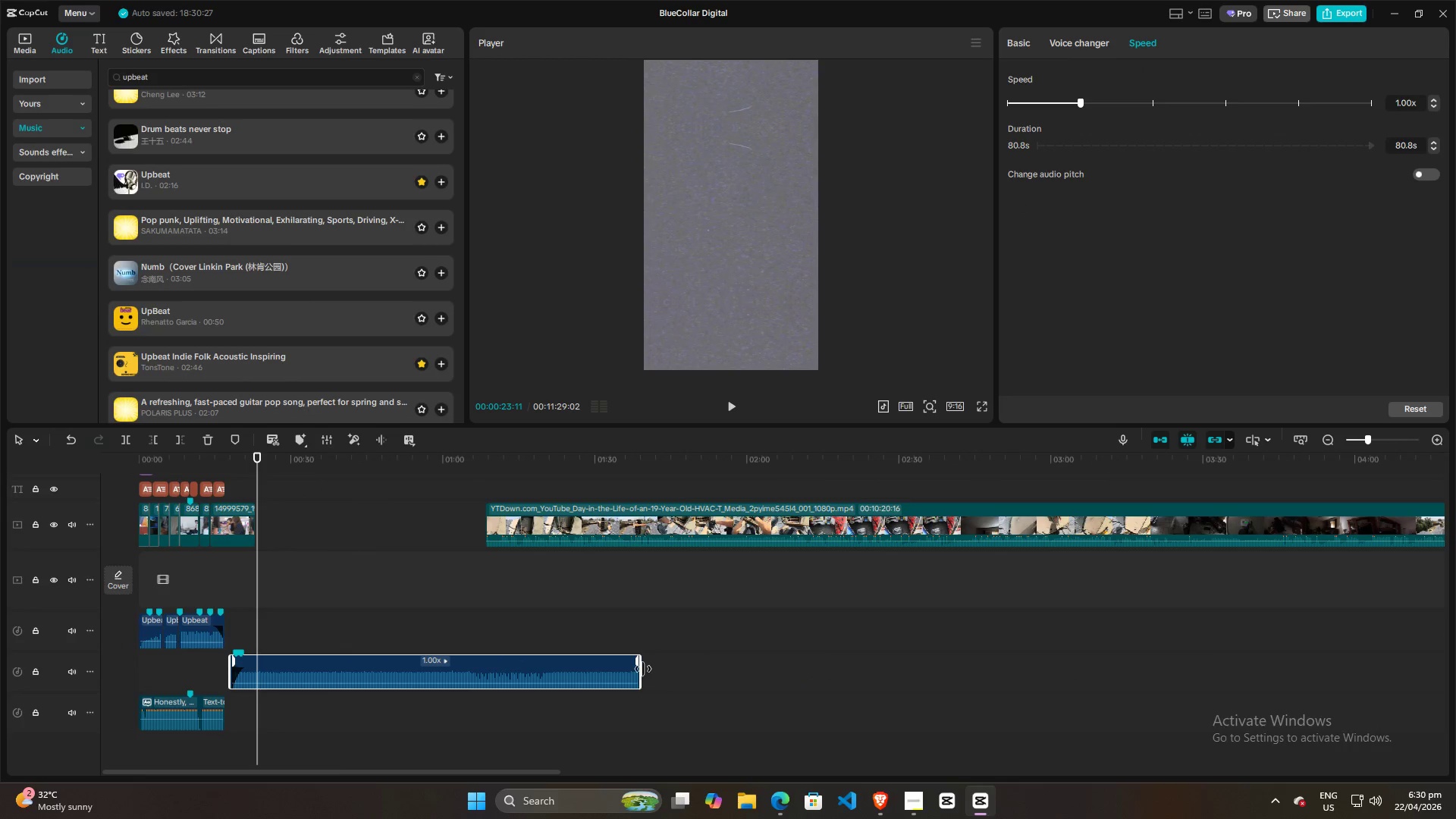 
left_click_drag(start_coordinate=[642, 669], to_coordinate=[763, 669])
 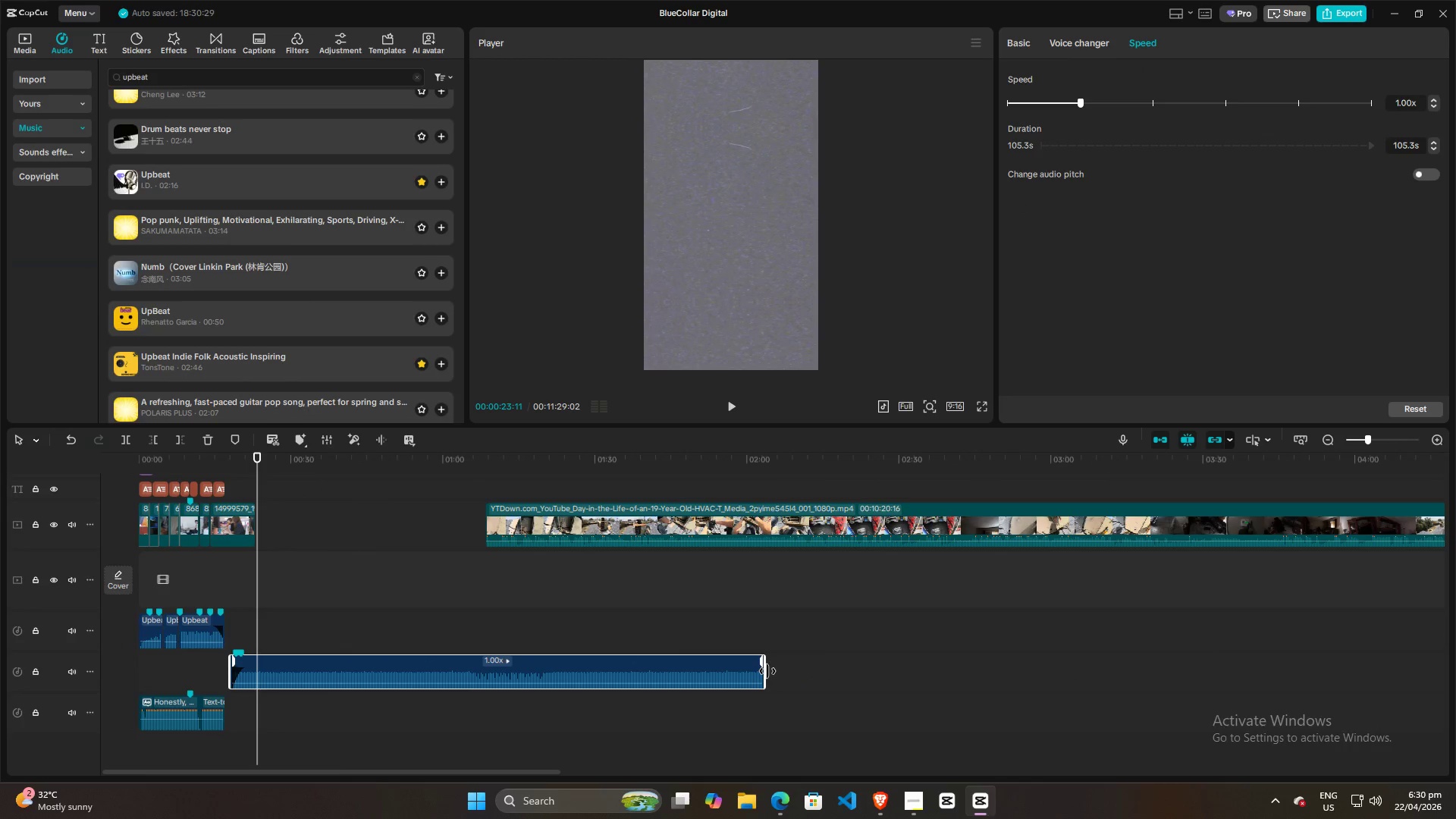 
left_click_drag(start_coordinate=[767, 671], to_coordinate=[821, 668])
 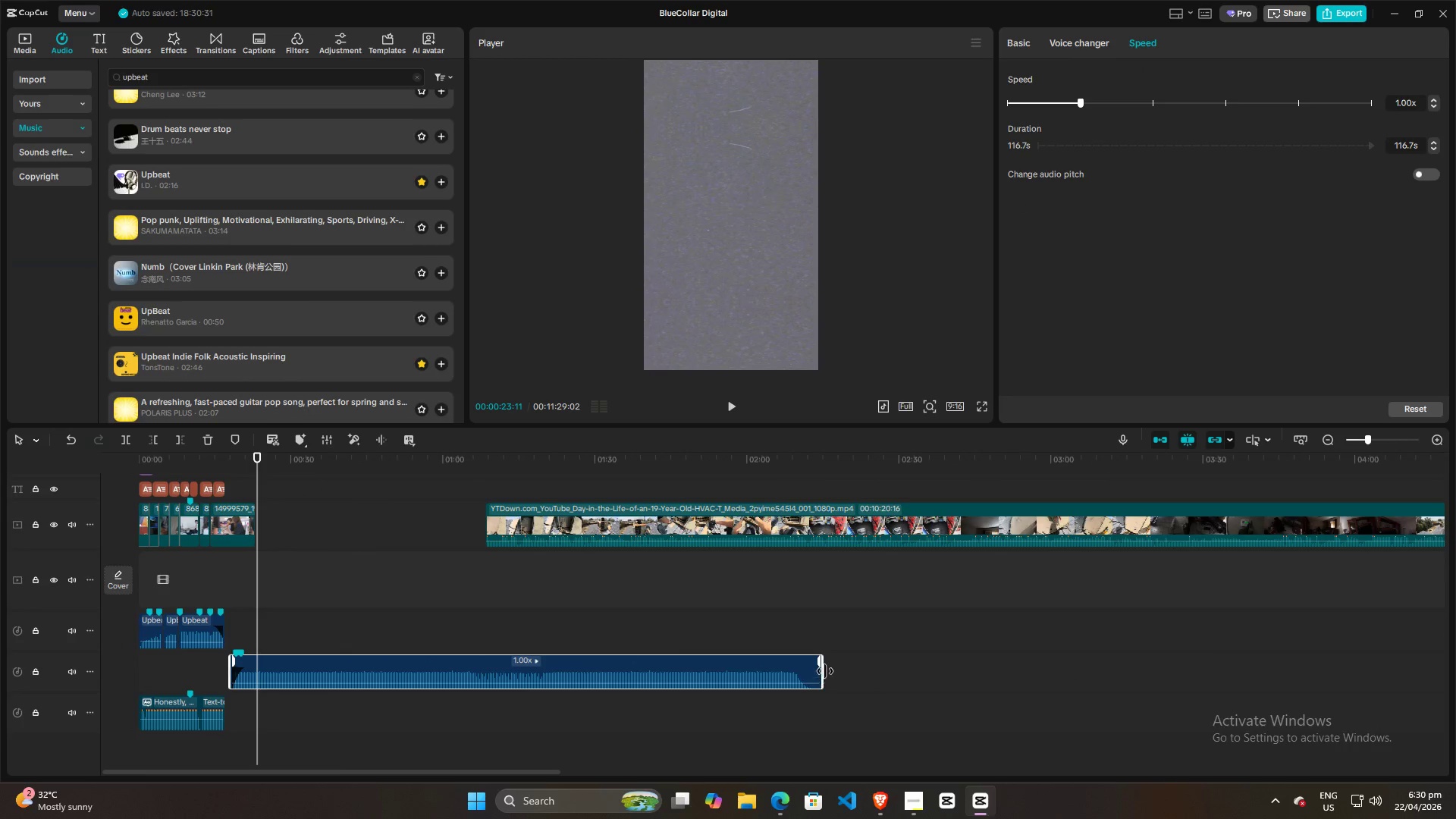 
left_click_drag(start_coordinate=[825, 671], to_coordinate=[908, 670])
 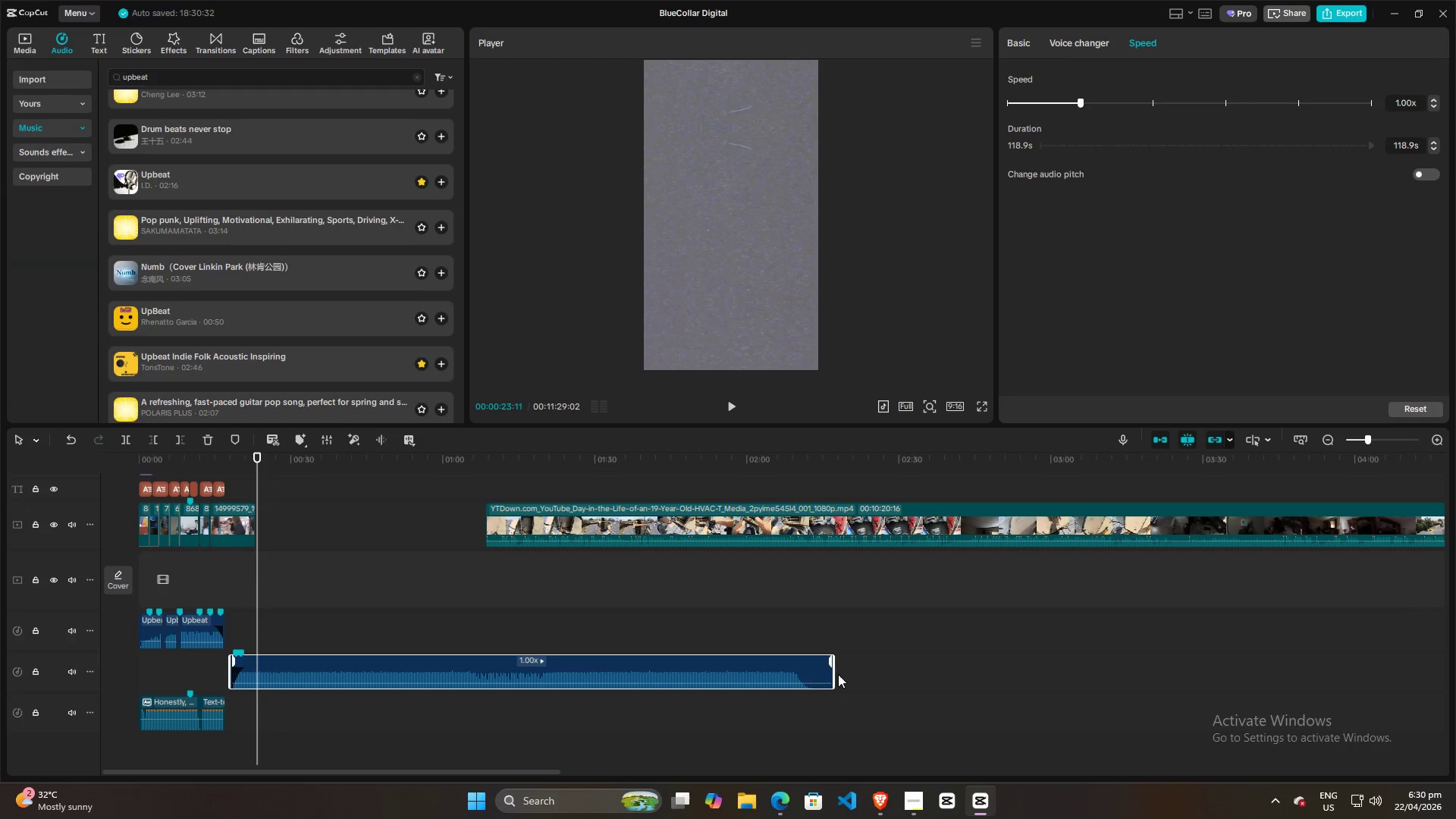 
left_click_drag(start_coordinate=[835, 671], to_coordinate=[956, 670])
 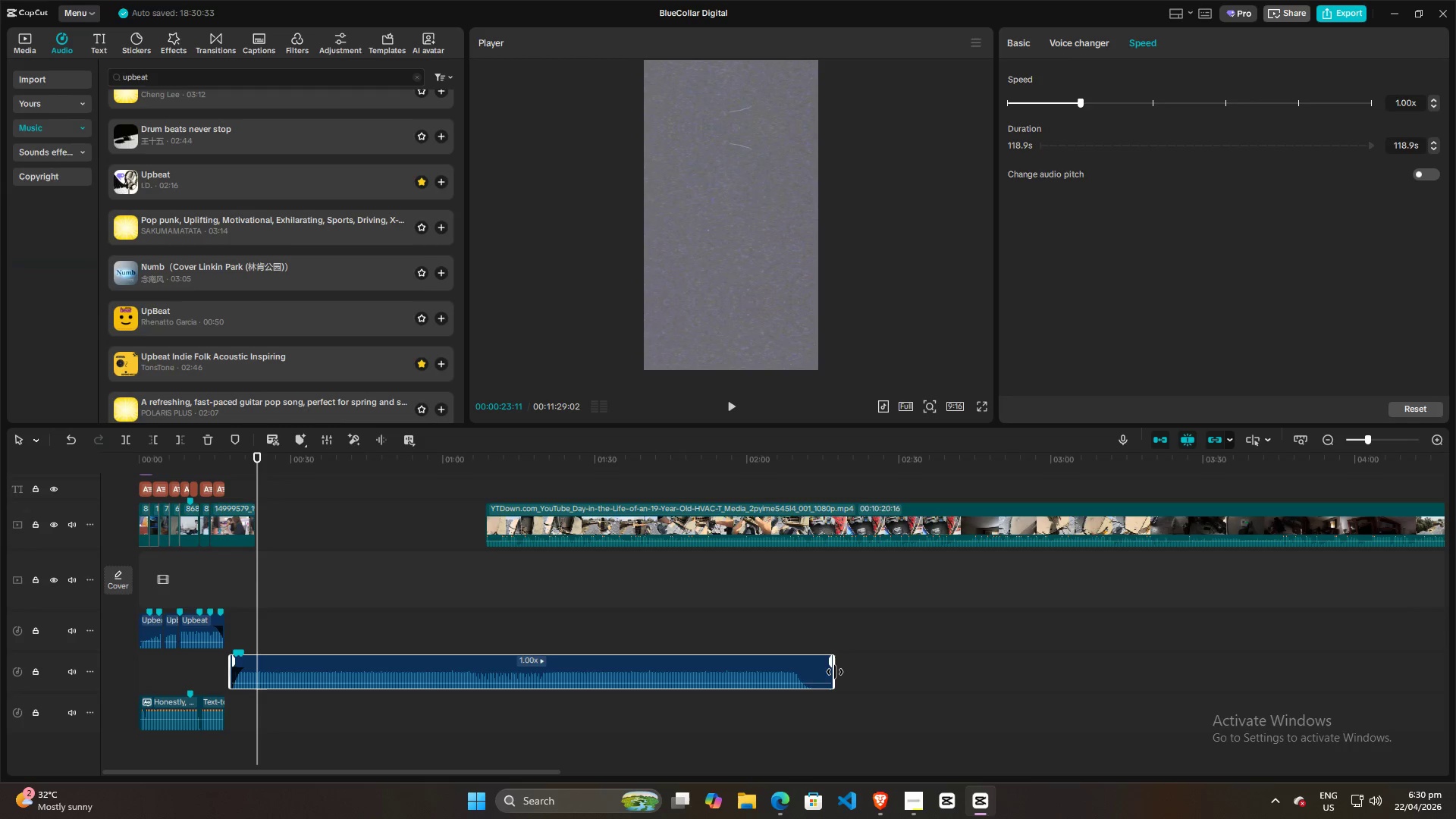 
left_click_drag(start_coordinate=[835, 672], to_coordinate=[598, 672])
 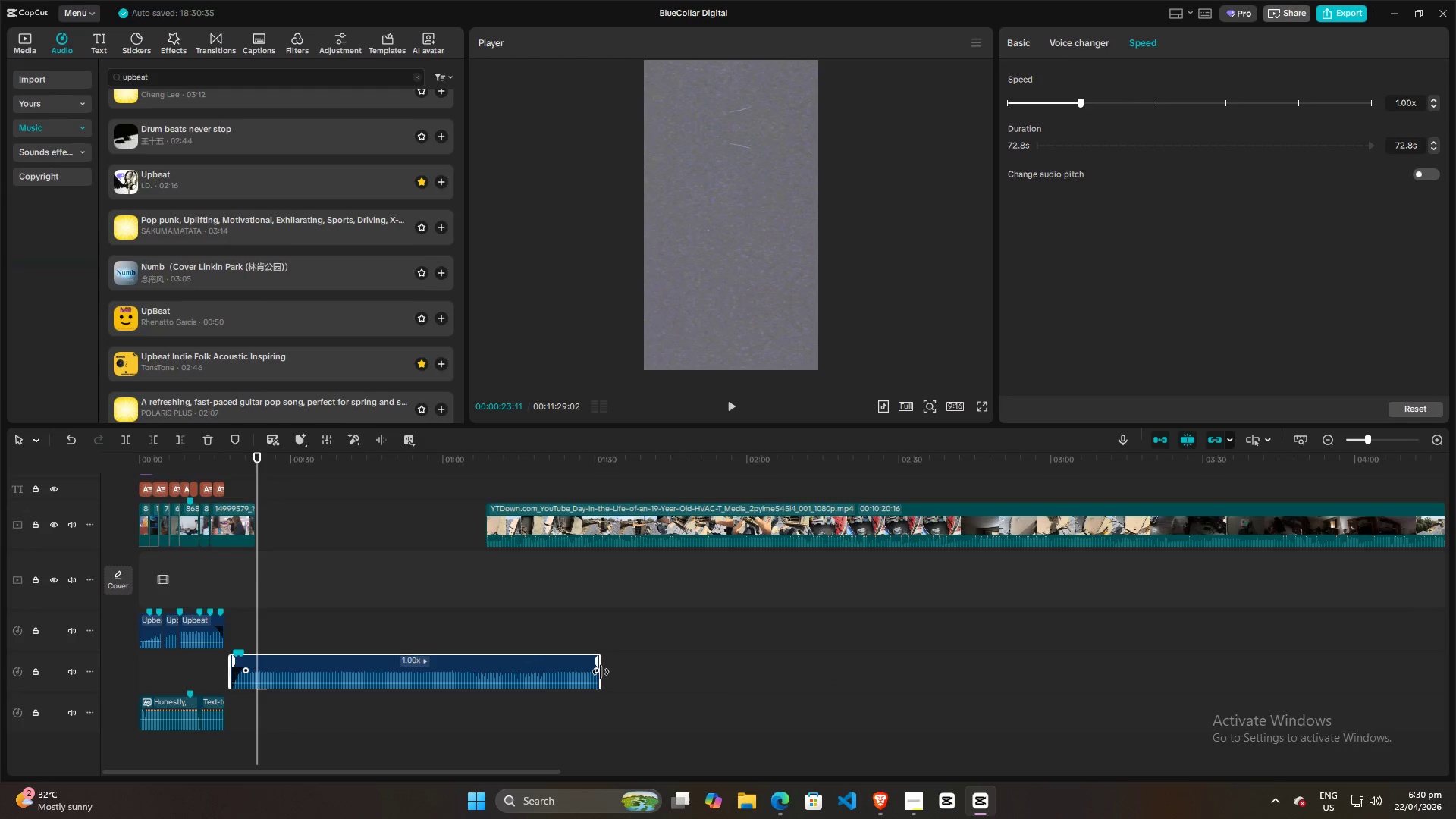 
left_click_drag(start_coordinate=[601, 672], to_coordinate=[1104, 672])
 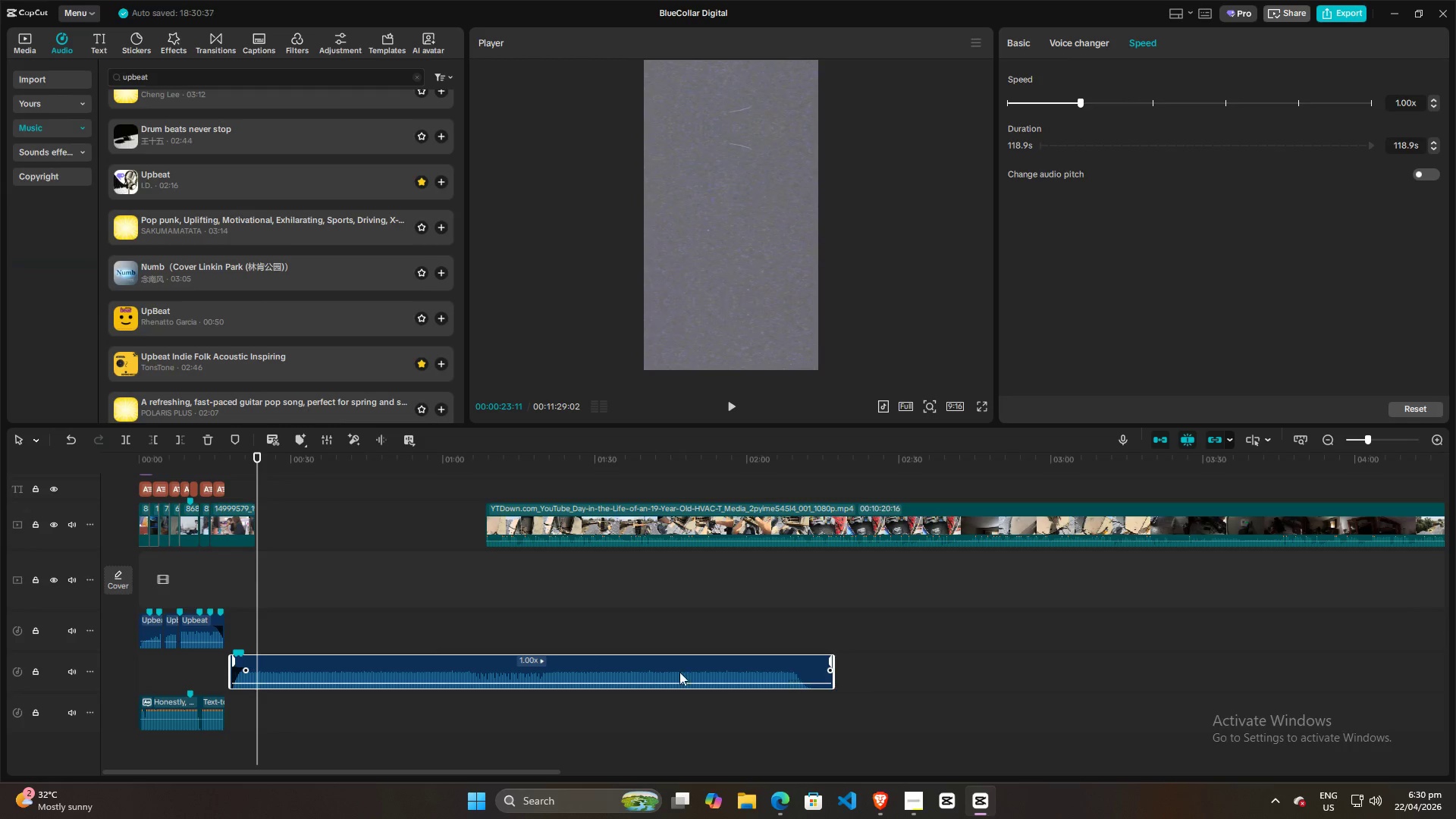 
hold_key(key=ControlLeft, duration=0.83)
scroll: coordinate [341, 624], scroll_direction: up, amount: 12.0
 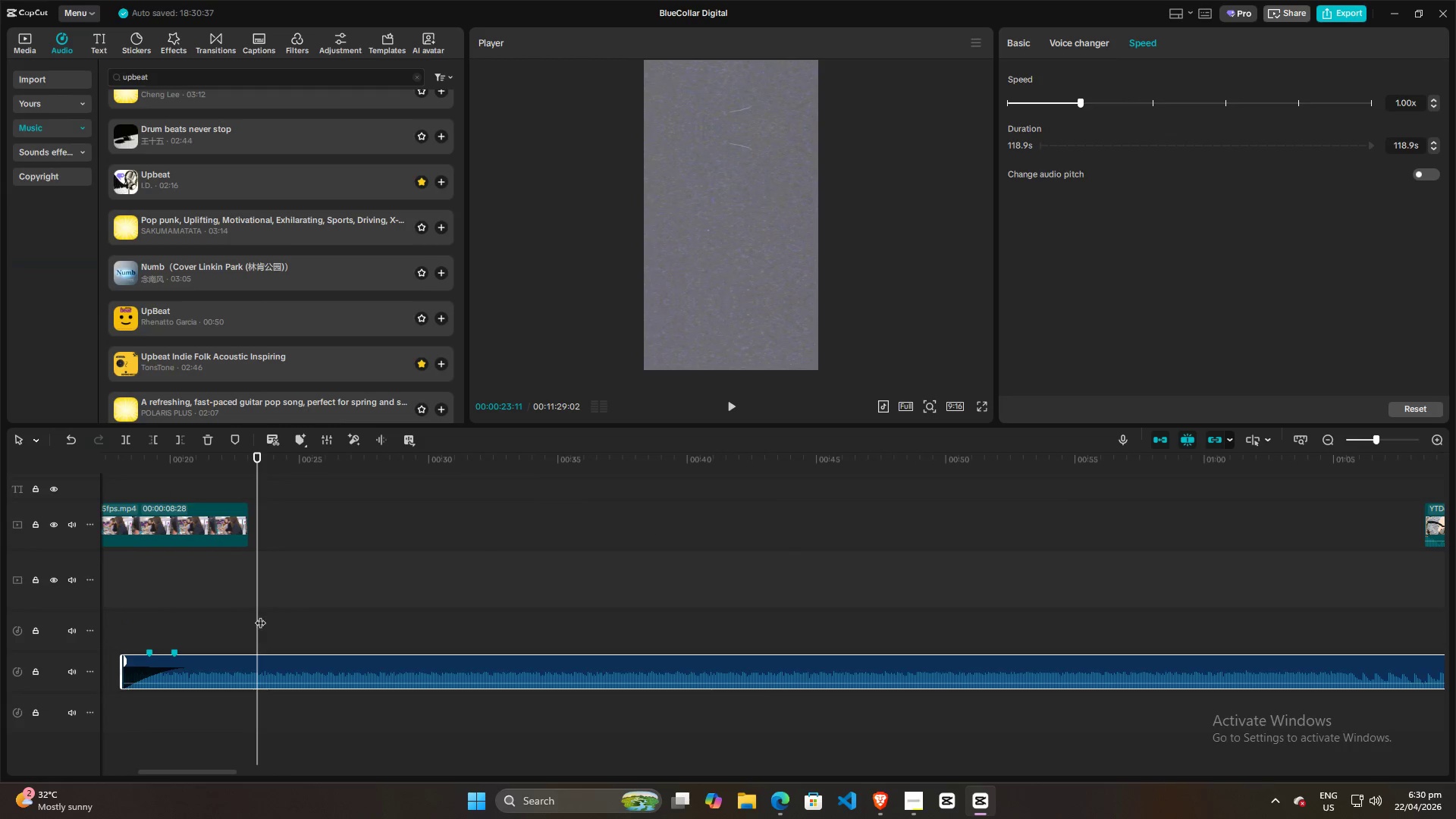 
left_click_drag(start_coordinate=[258, 614], to_coordinate=[589, 661])
 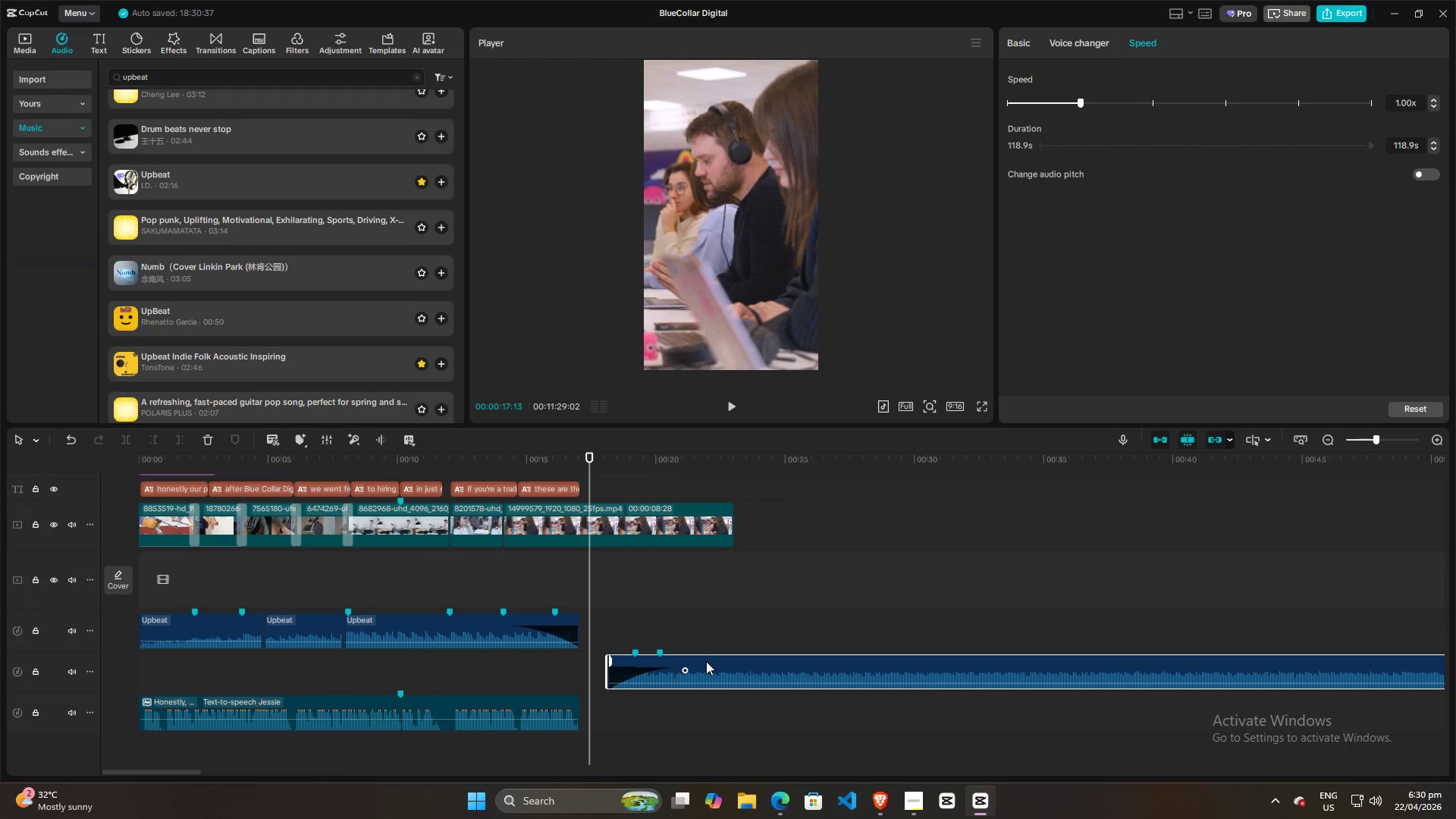 
left_click_drag(start_coordinate=[706, 661], to_coordinate=[623, 666])
 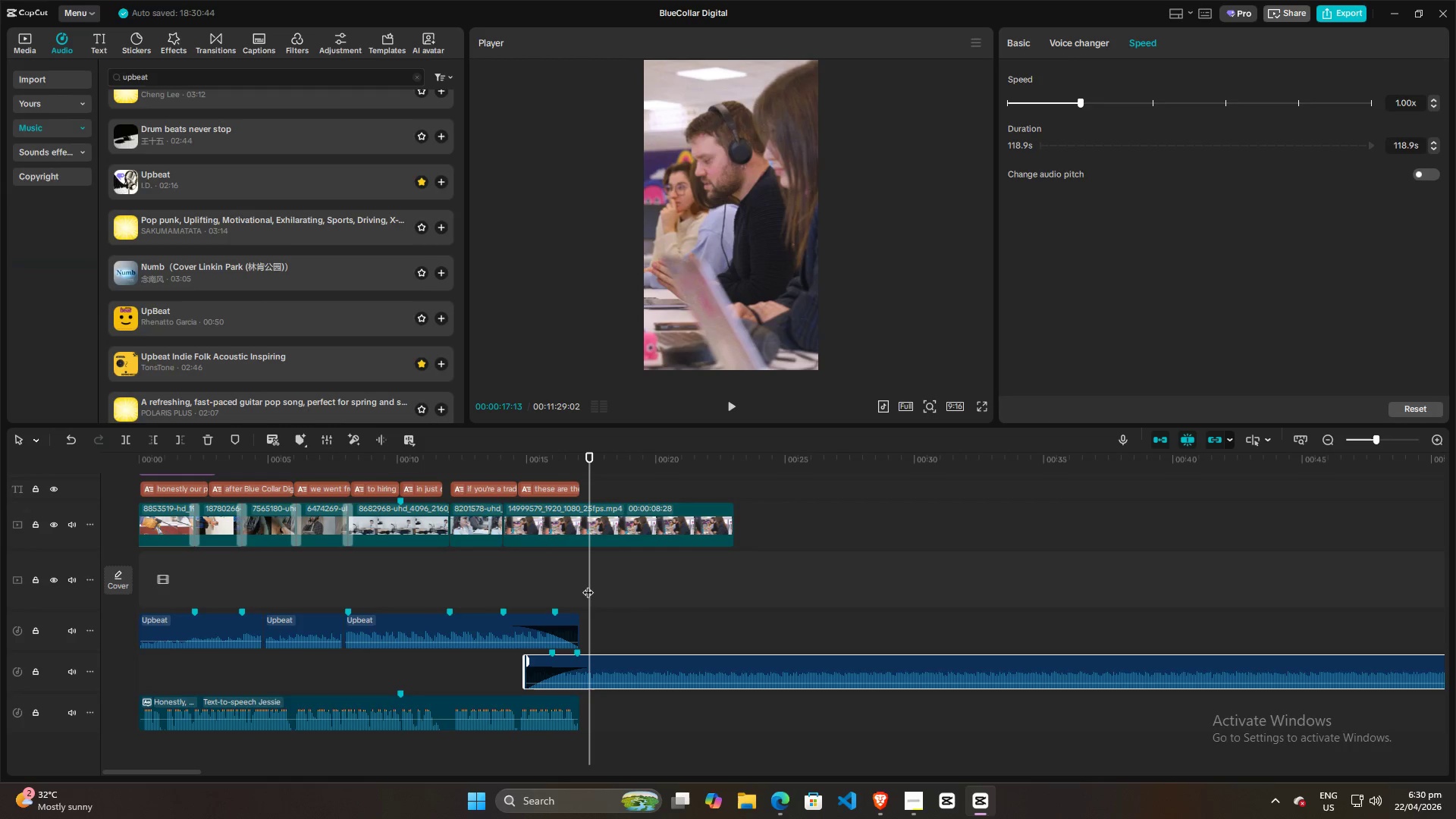 
left_click_drag(start_coordinate=[588, 585], to_coordinate=[558, 585])
 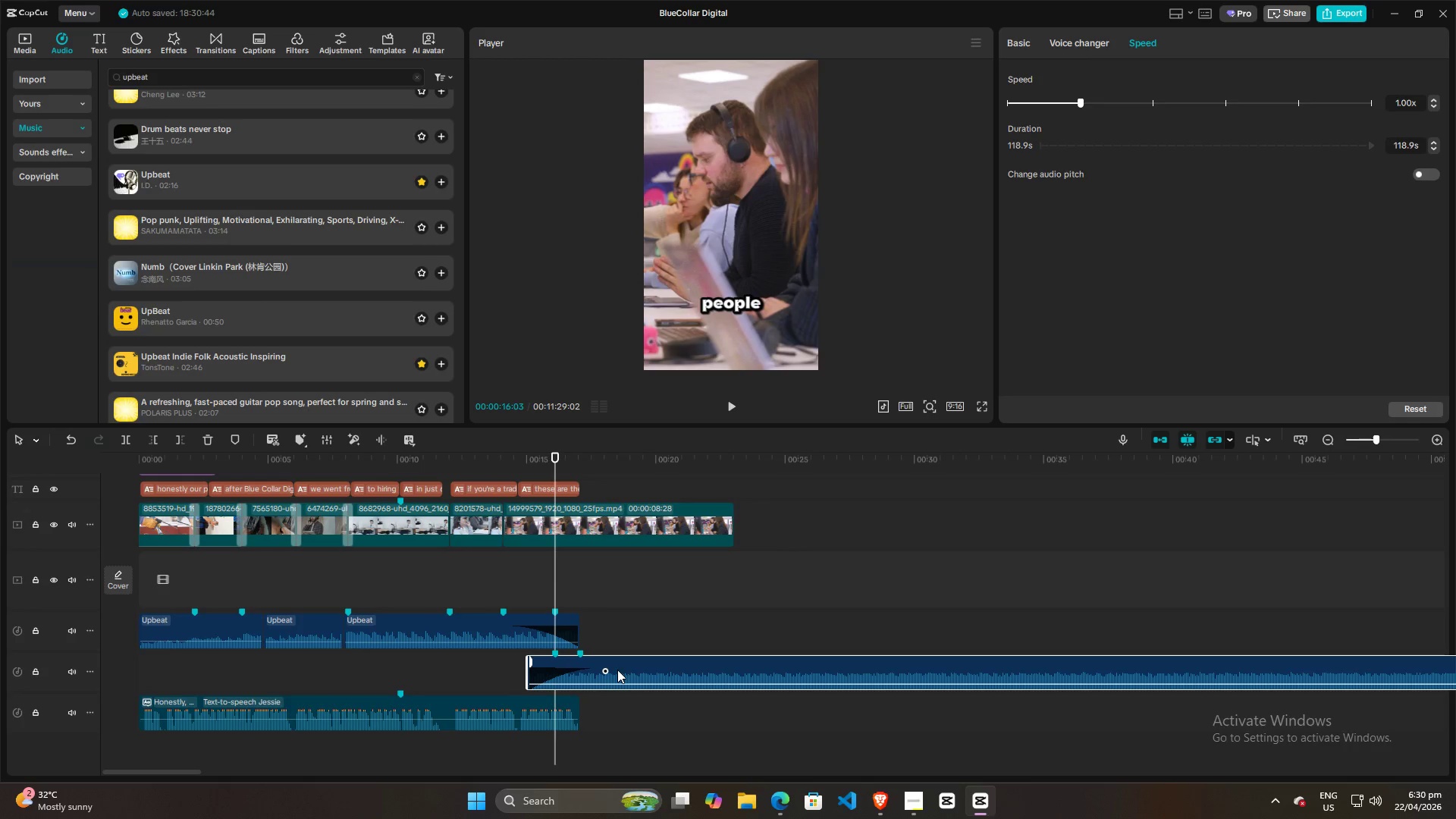 
left_click_drag(start_coordinate=[620, 664], to_coordinate=[620, 669])
 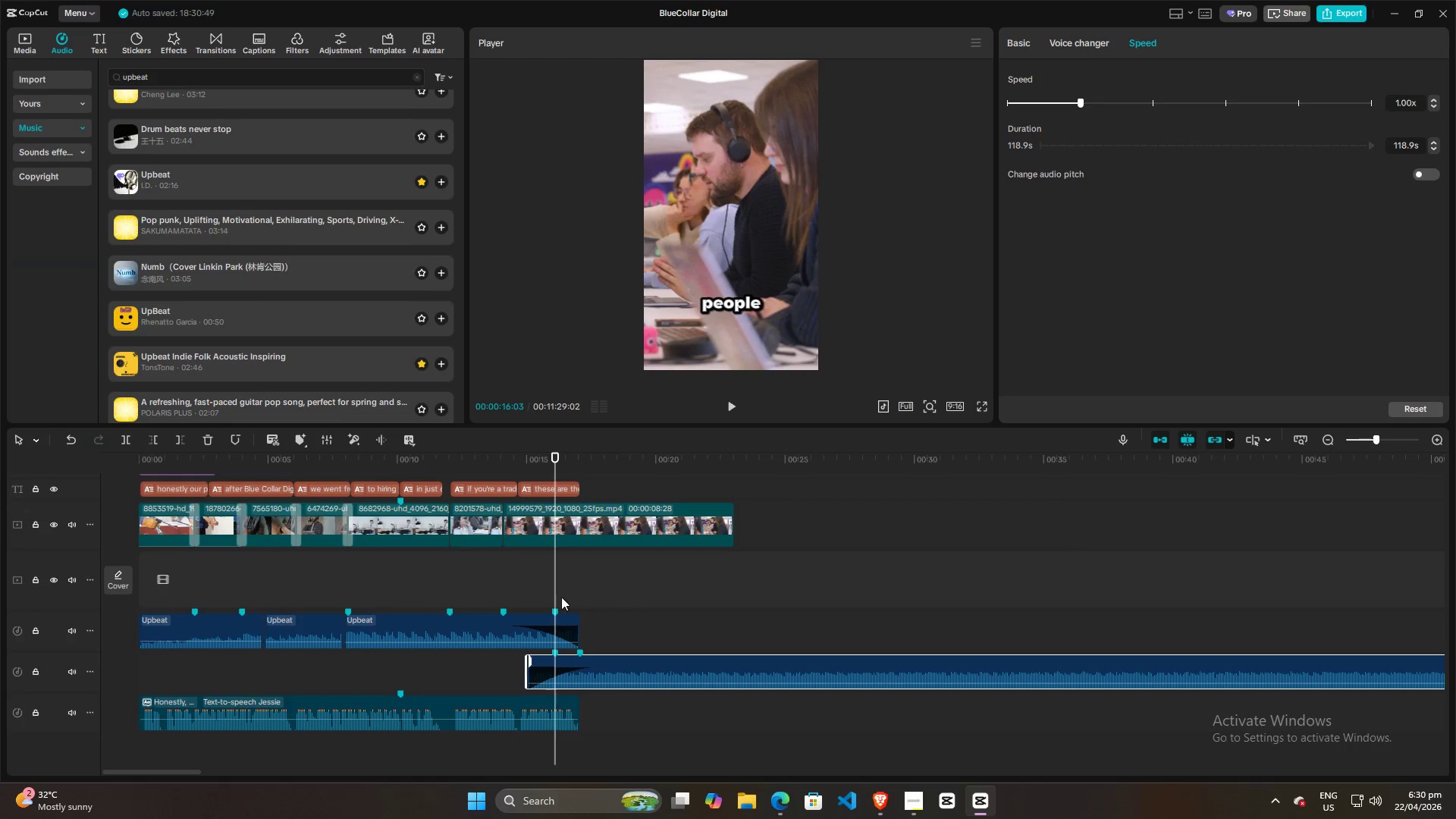 
left_click([510, 583])
 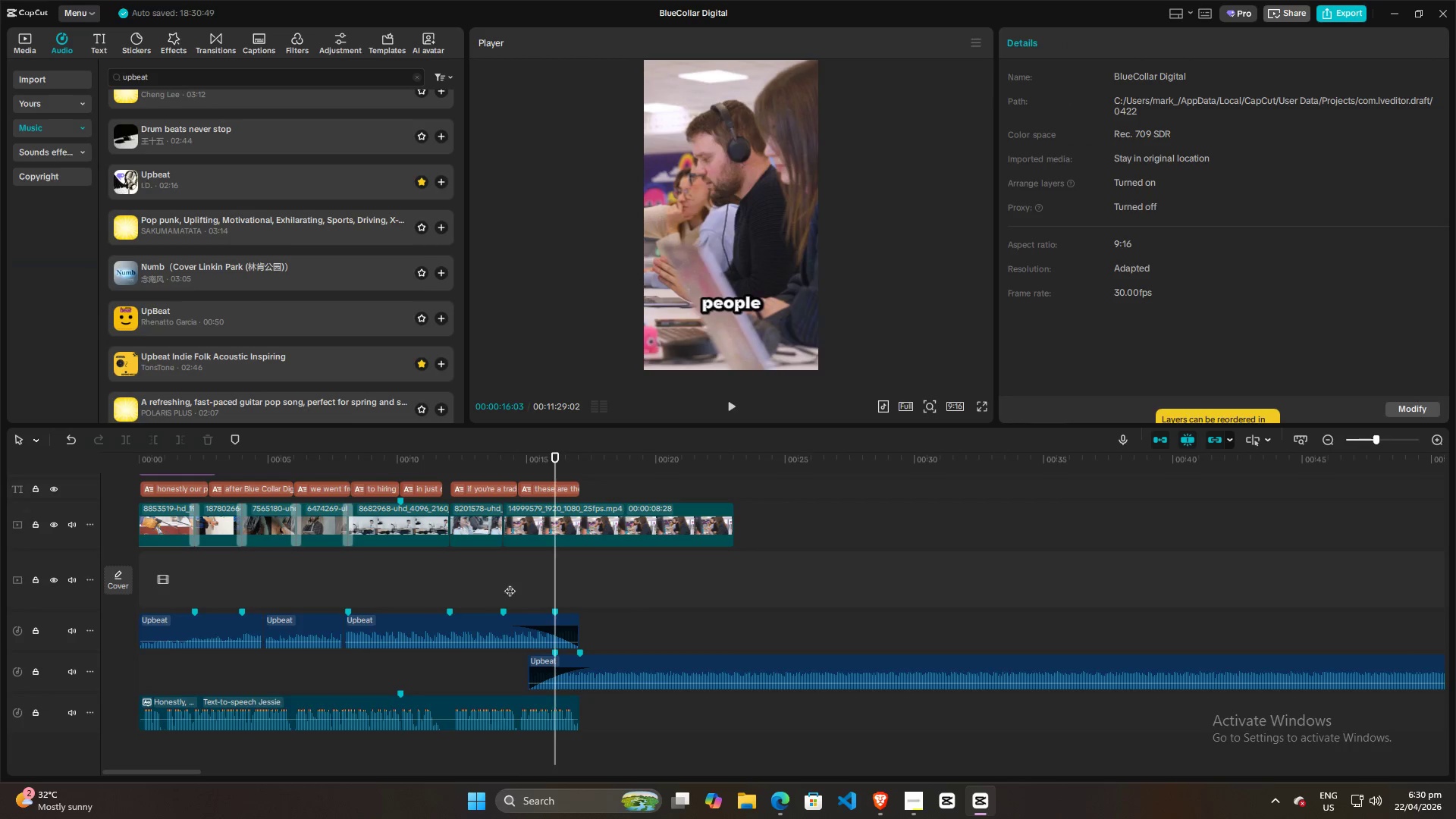 
key(Space)
 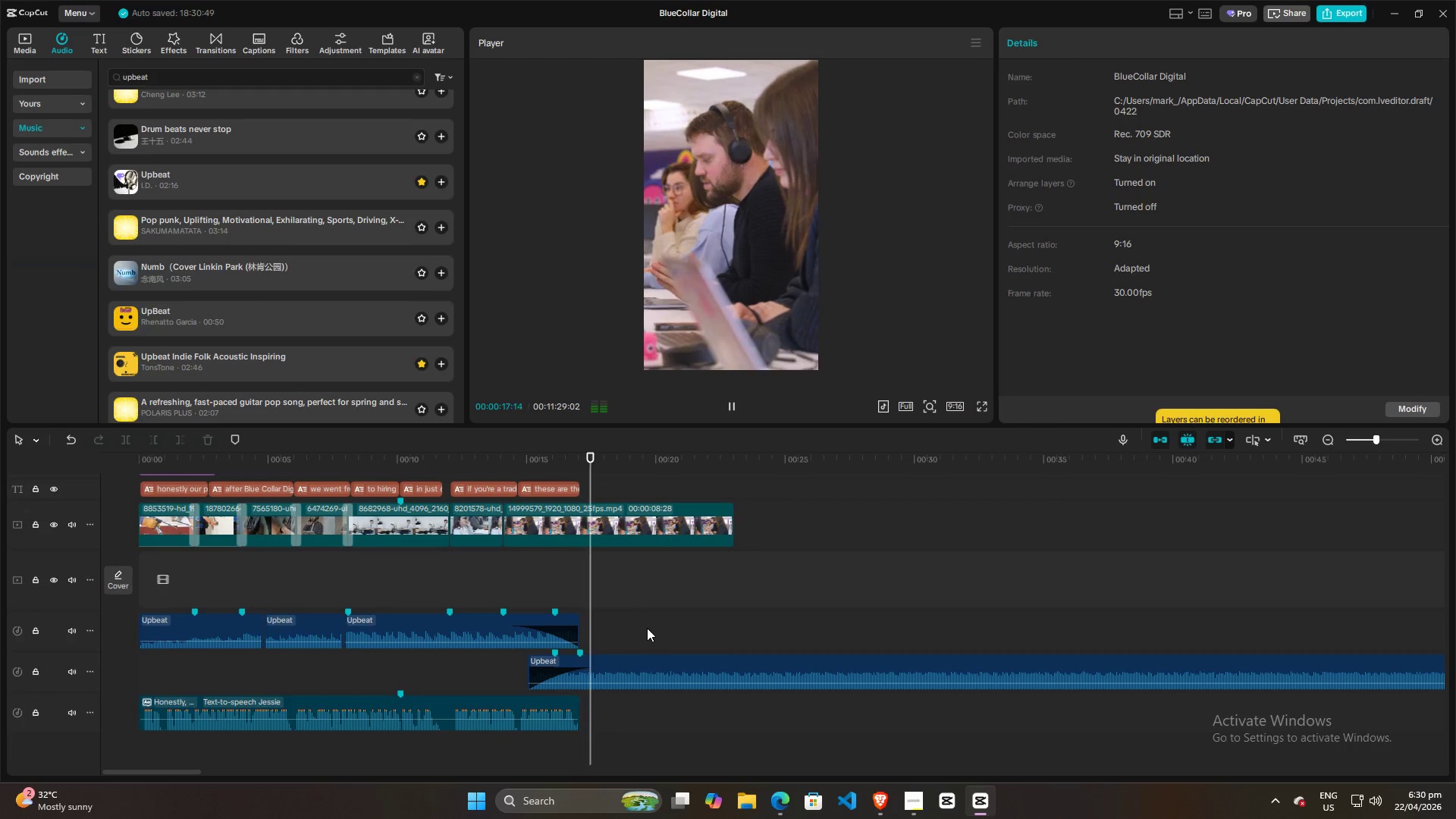 
key(Shift+ShiftLeft)
 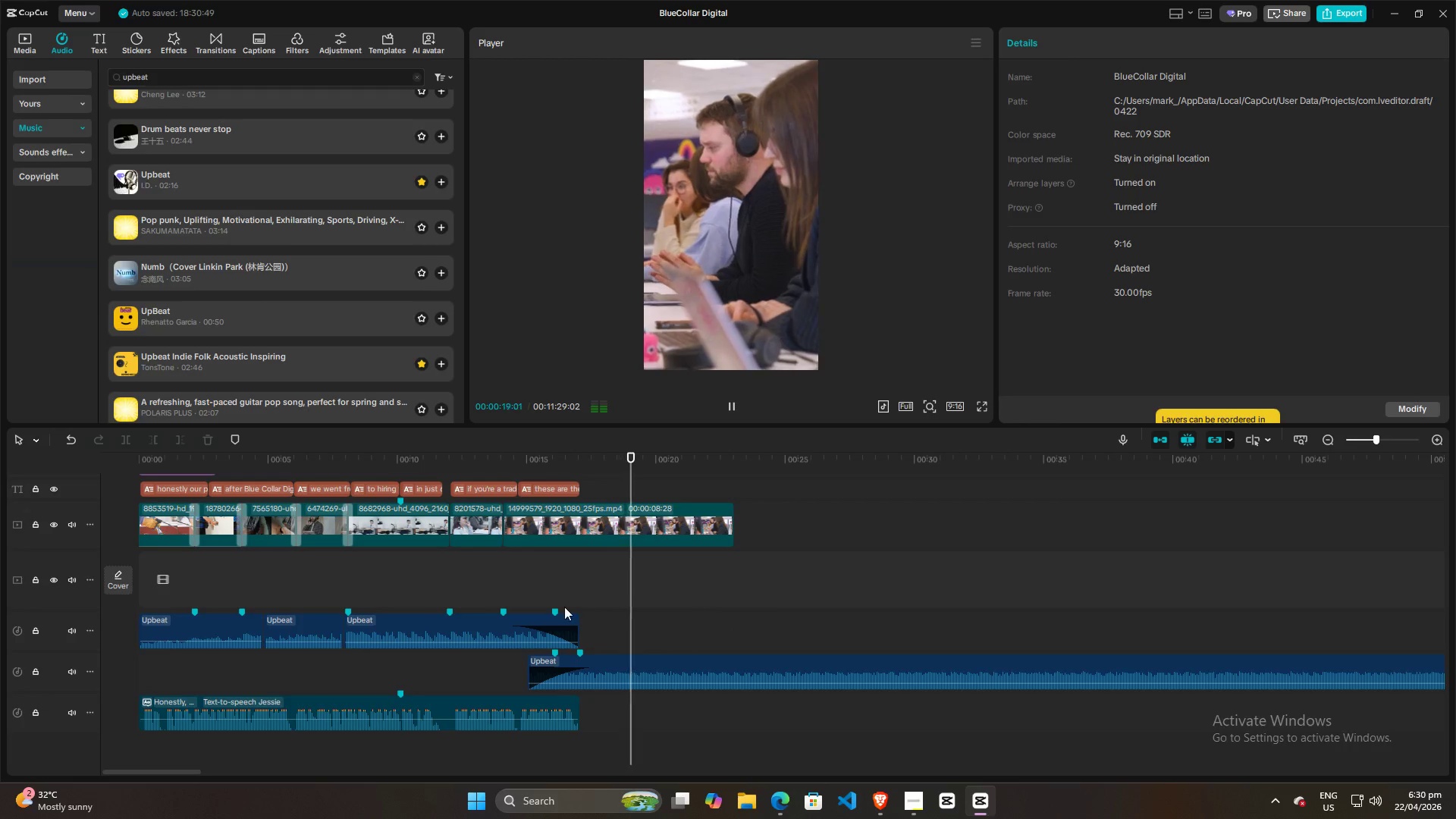 
left_click([519, 592])
 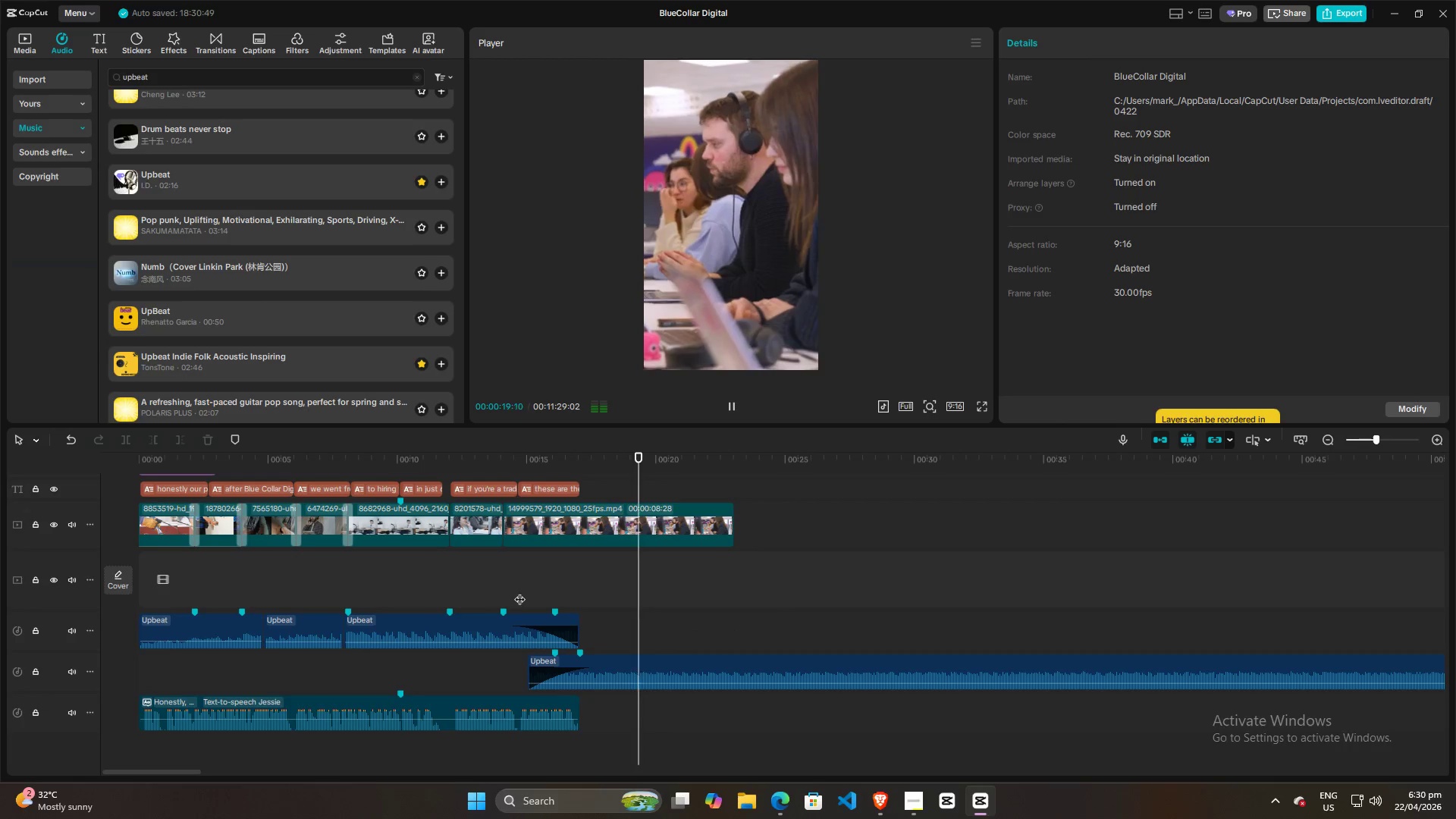 
key(Space)
 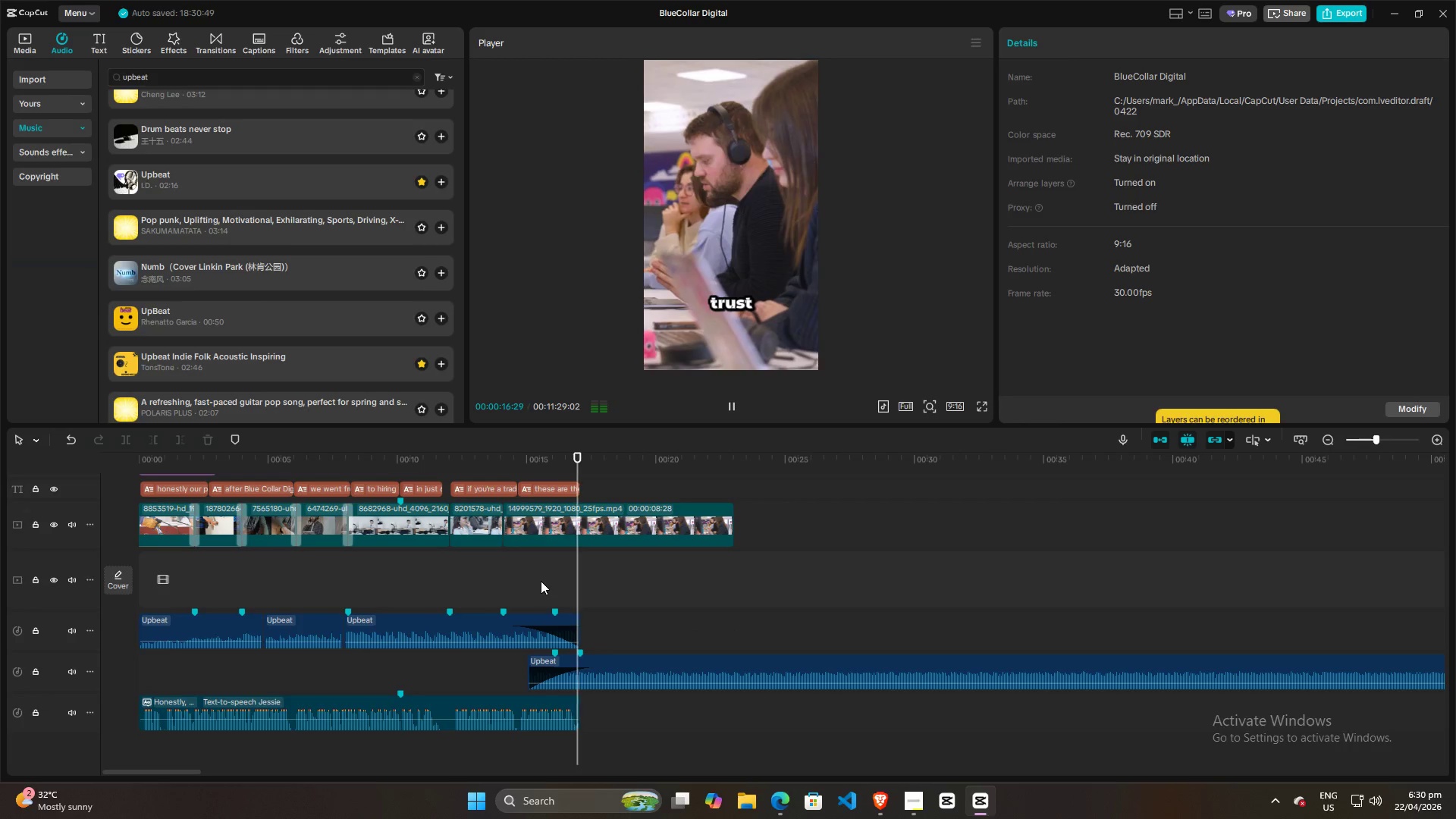 
key(Space)
 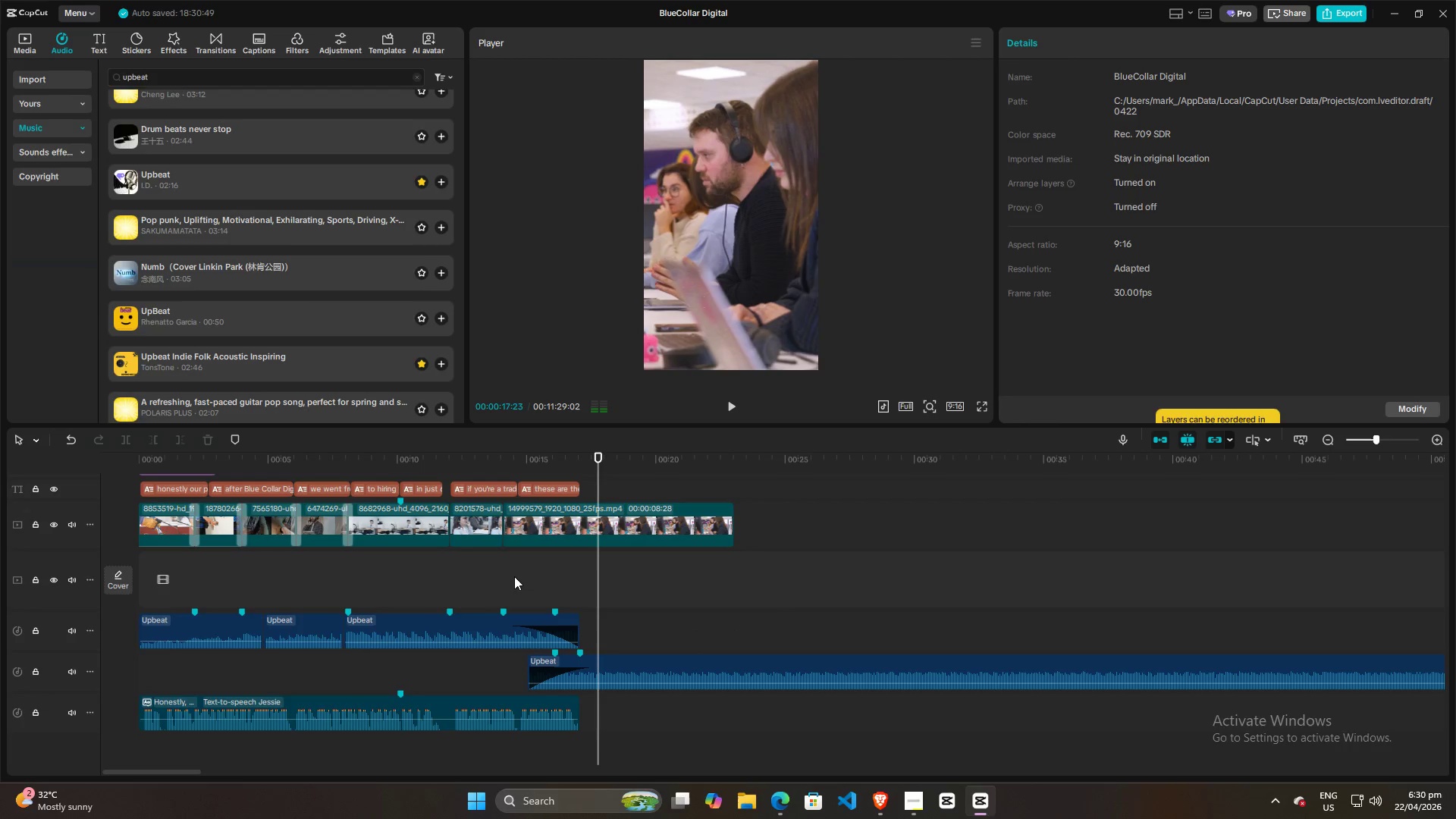 
left_click([513, 576])
 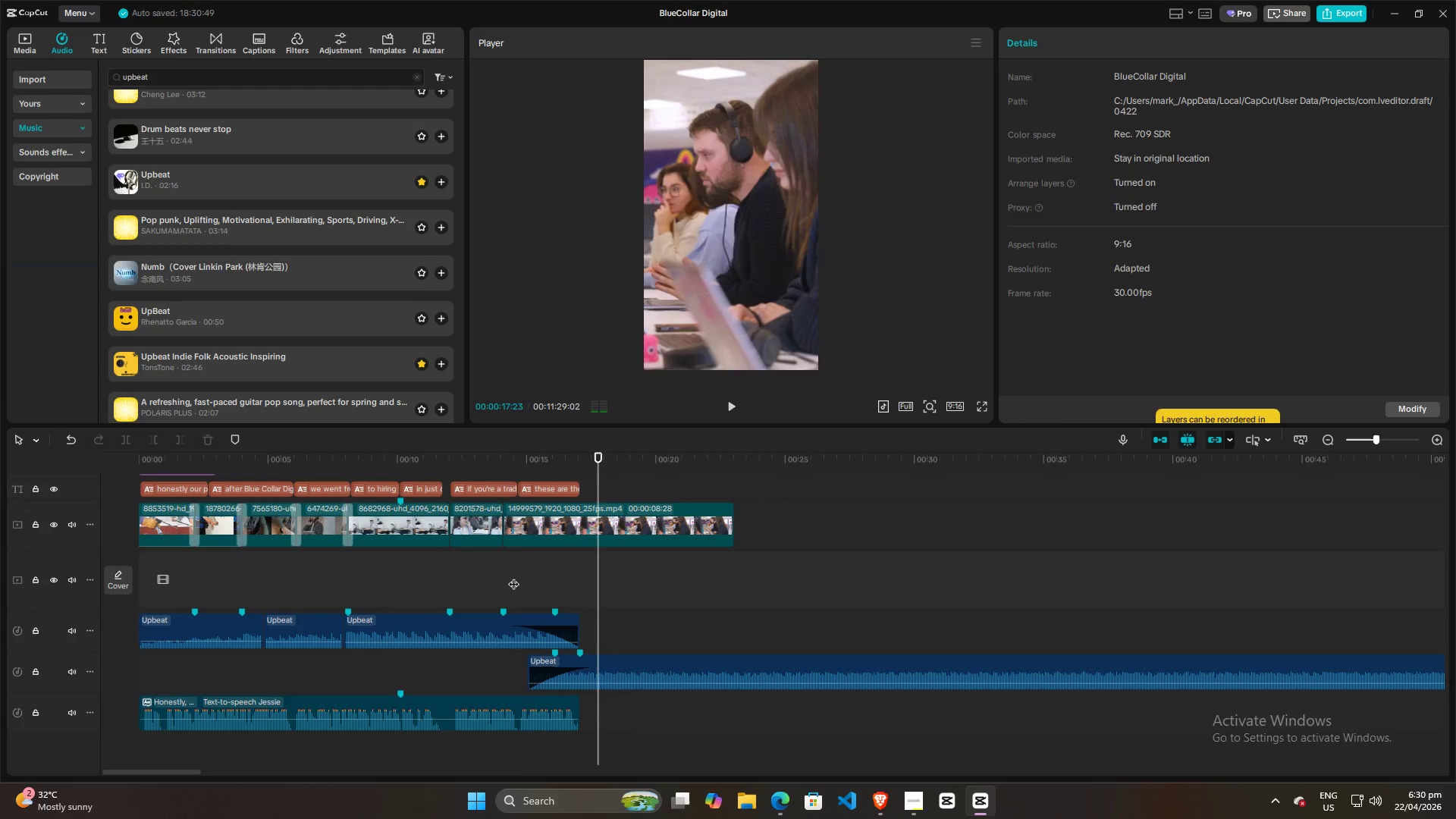 
key(Space)
 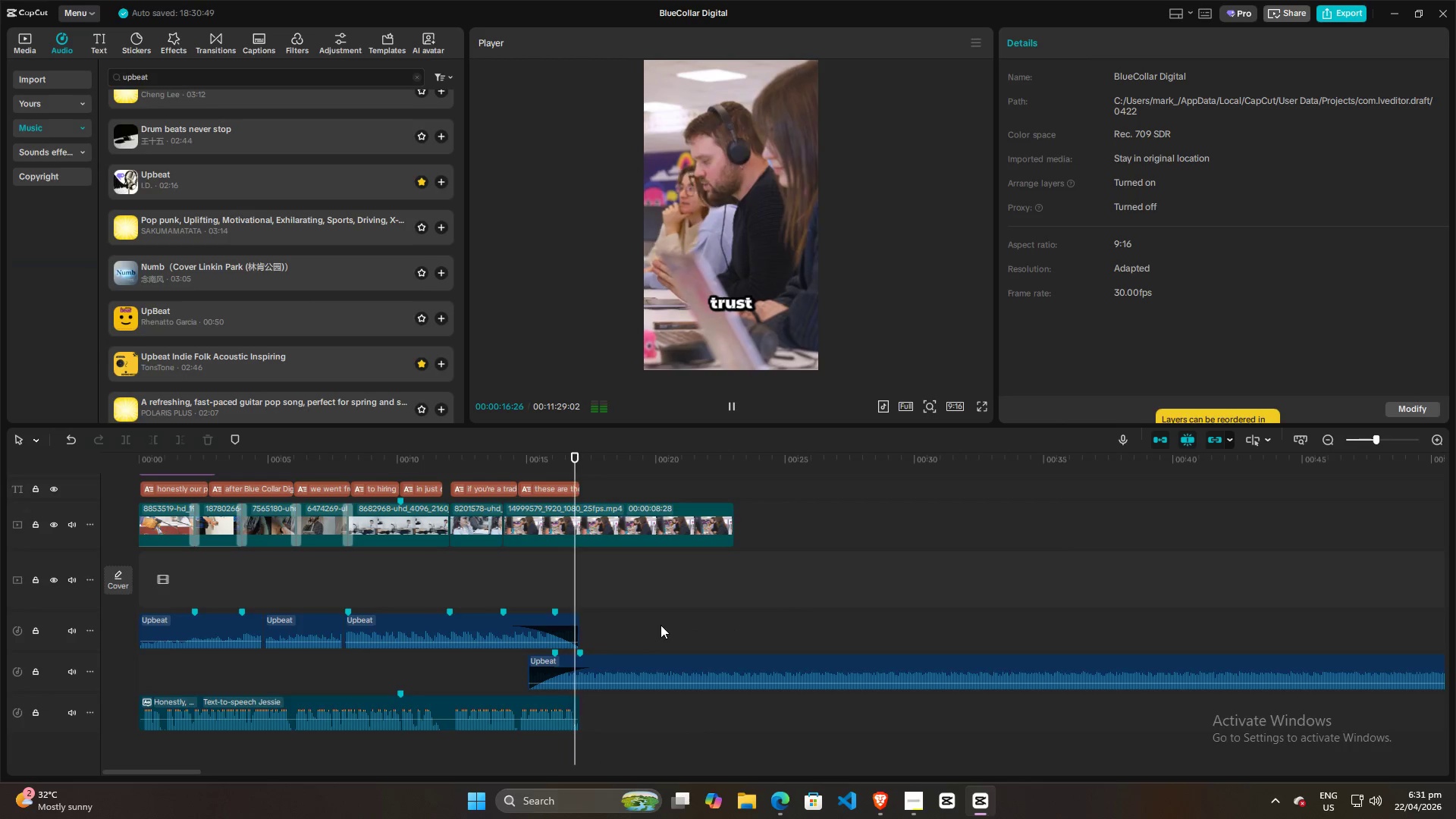 
key(Space)
 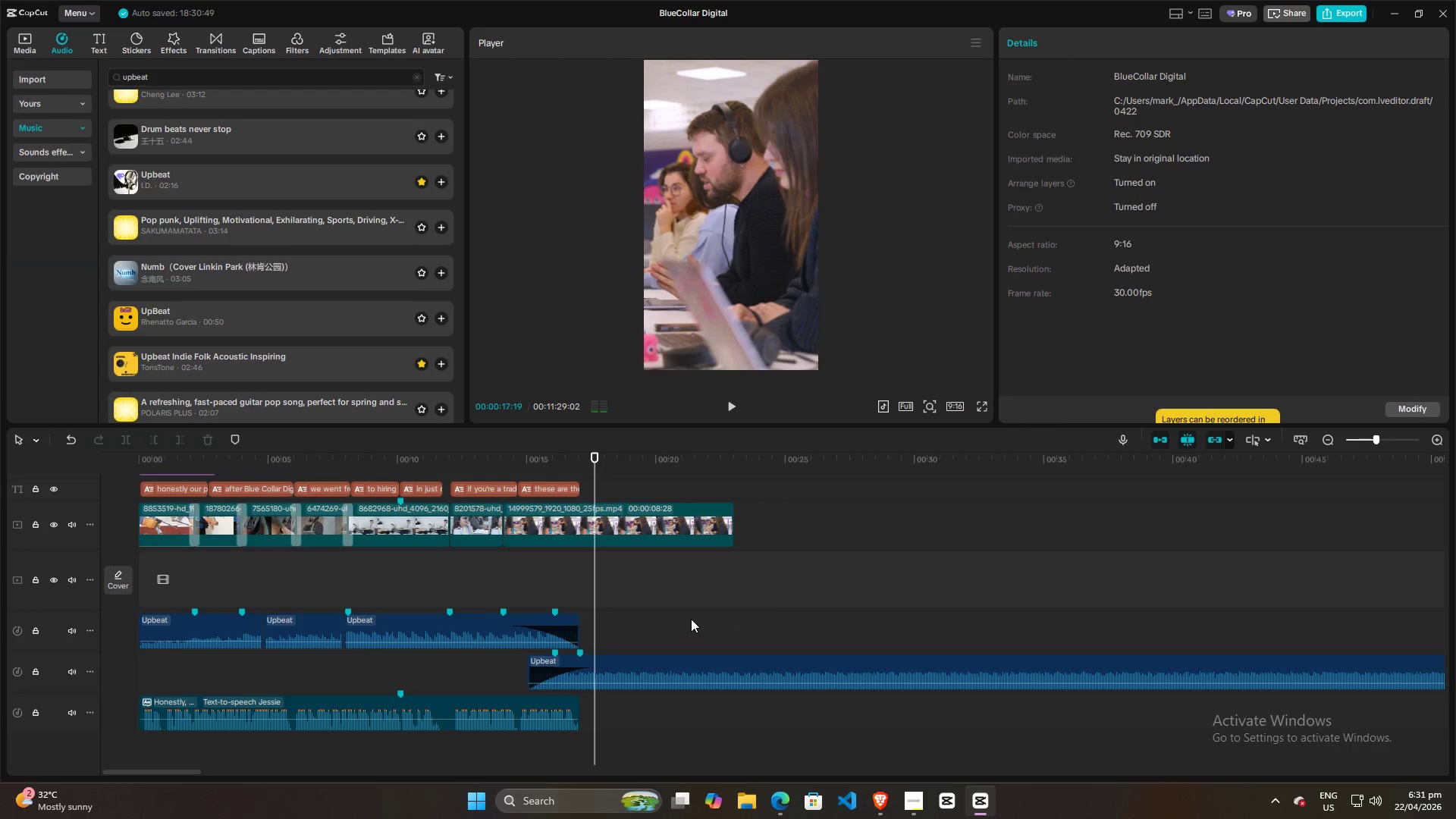 
hold_key(key=ControlLeft, duration=0.55)
 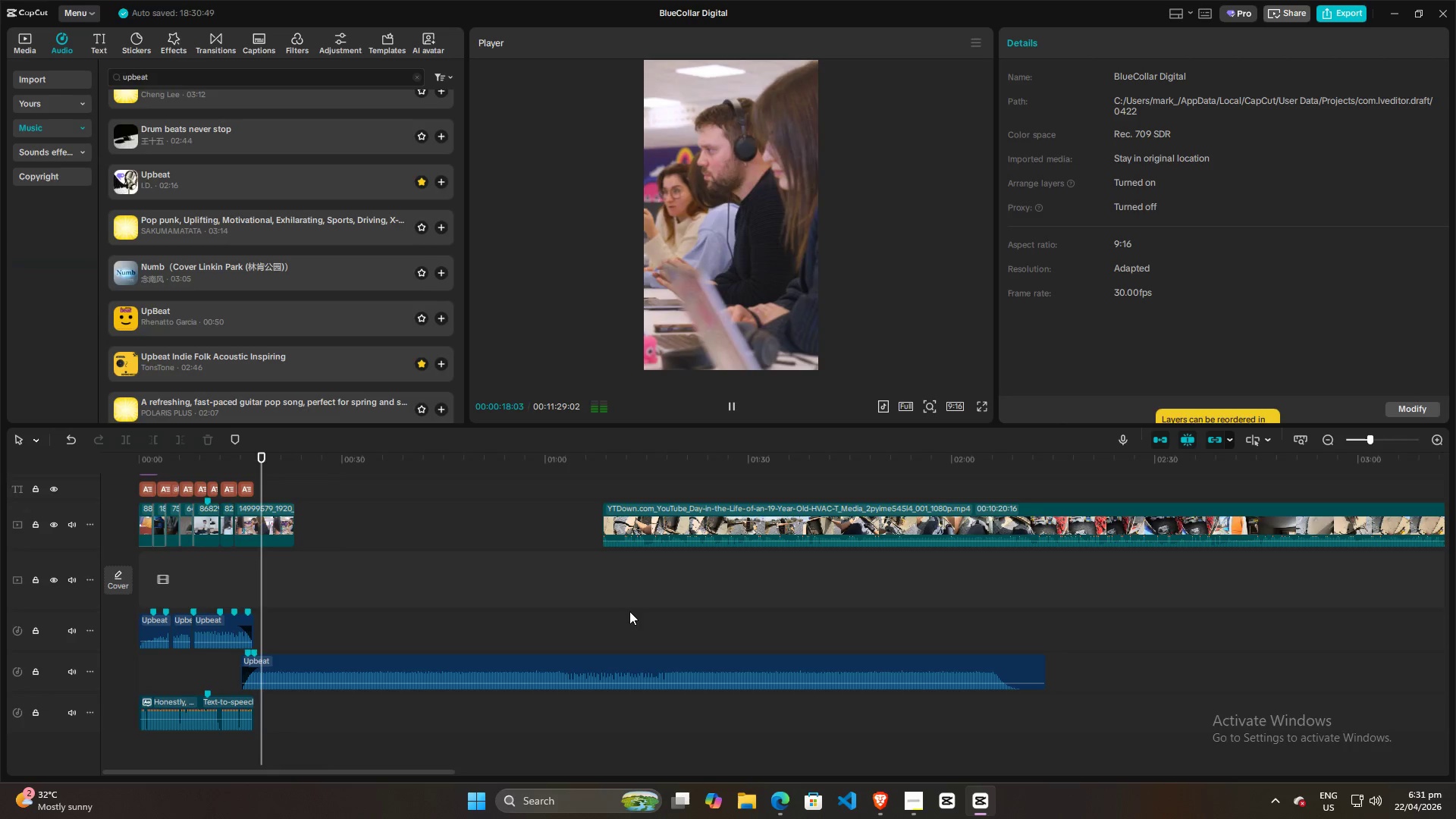 
key(Space)
 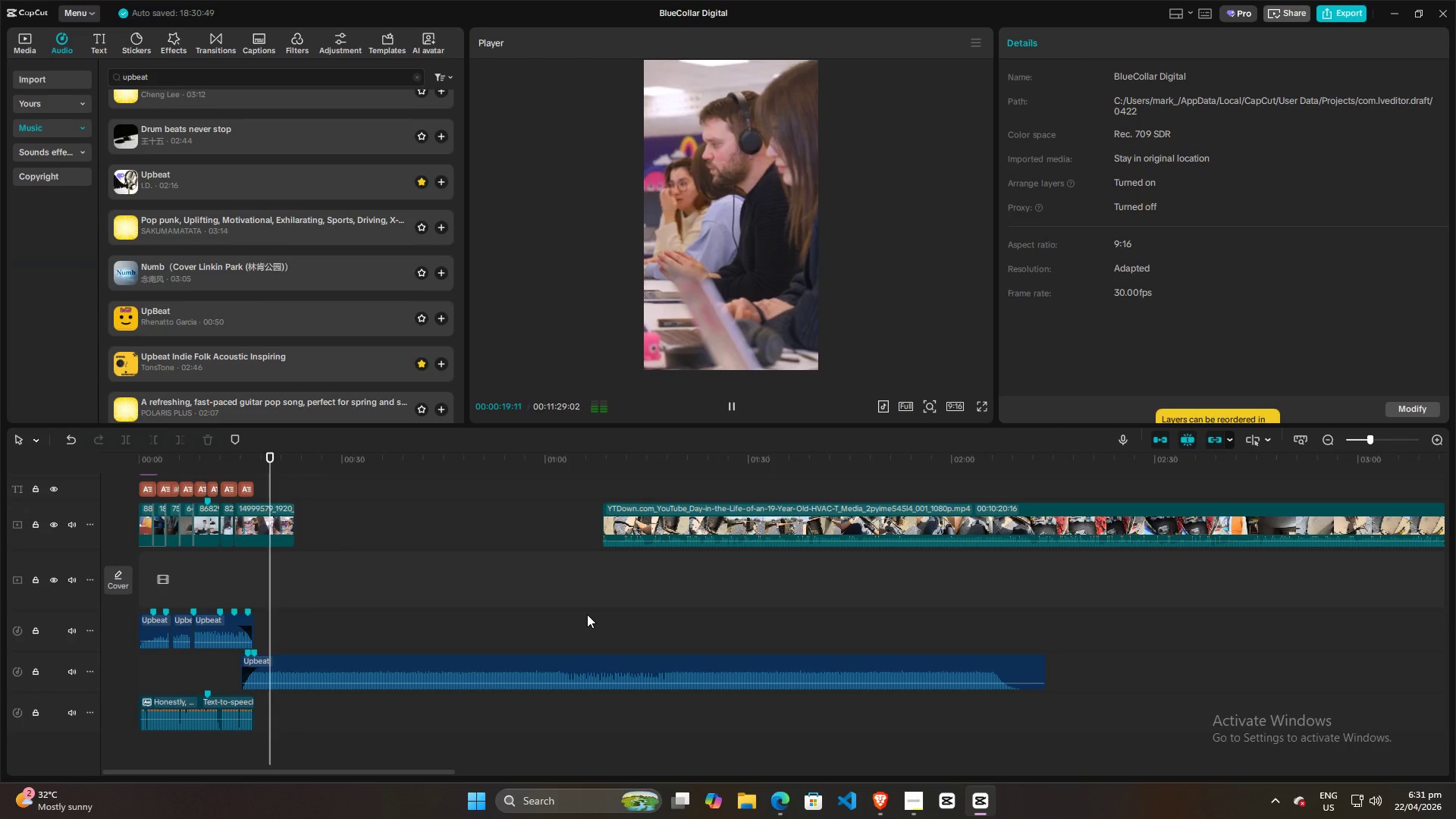 
scroll: coordinate [692, 617], scroll_direction: down, amount: 9.0
 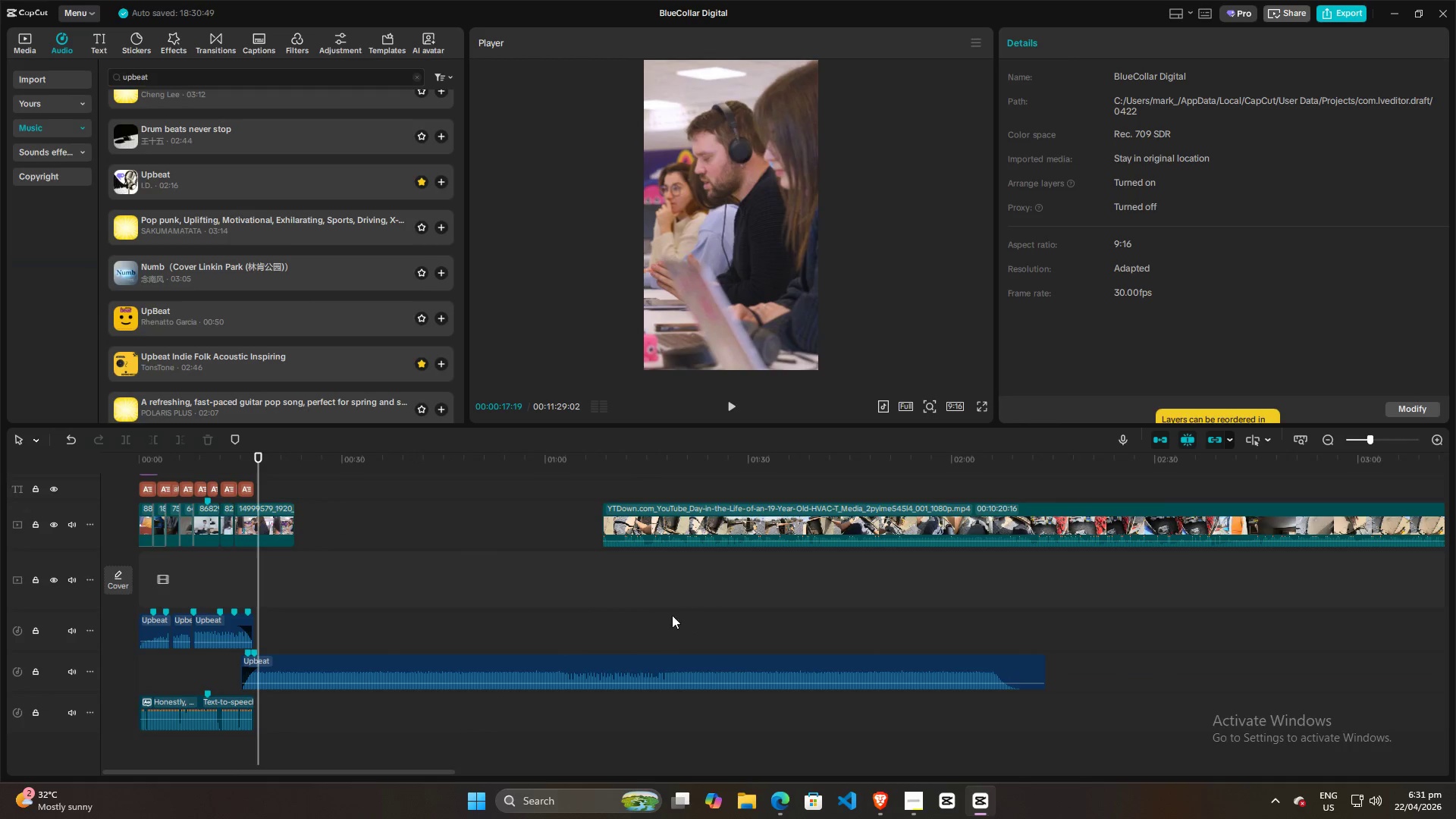 
key(Space)
 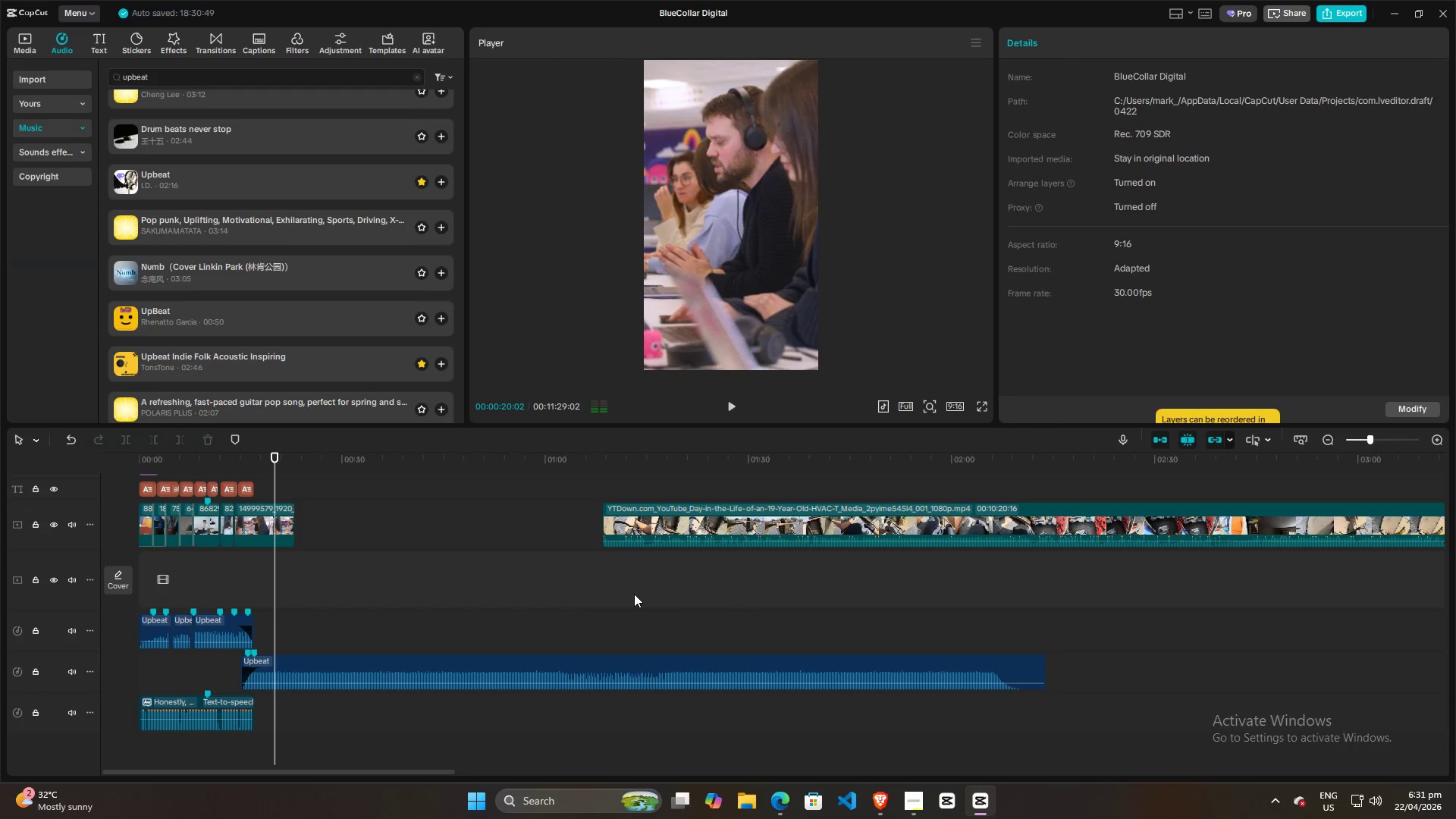 
left_click([736, 601])
 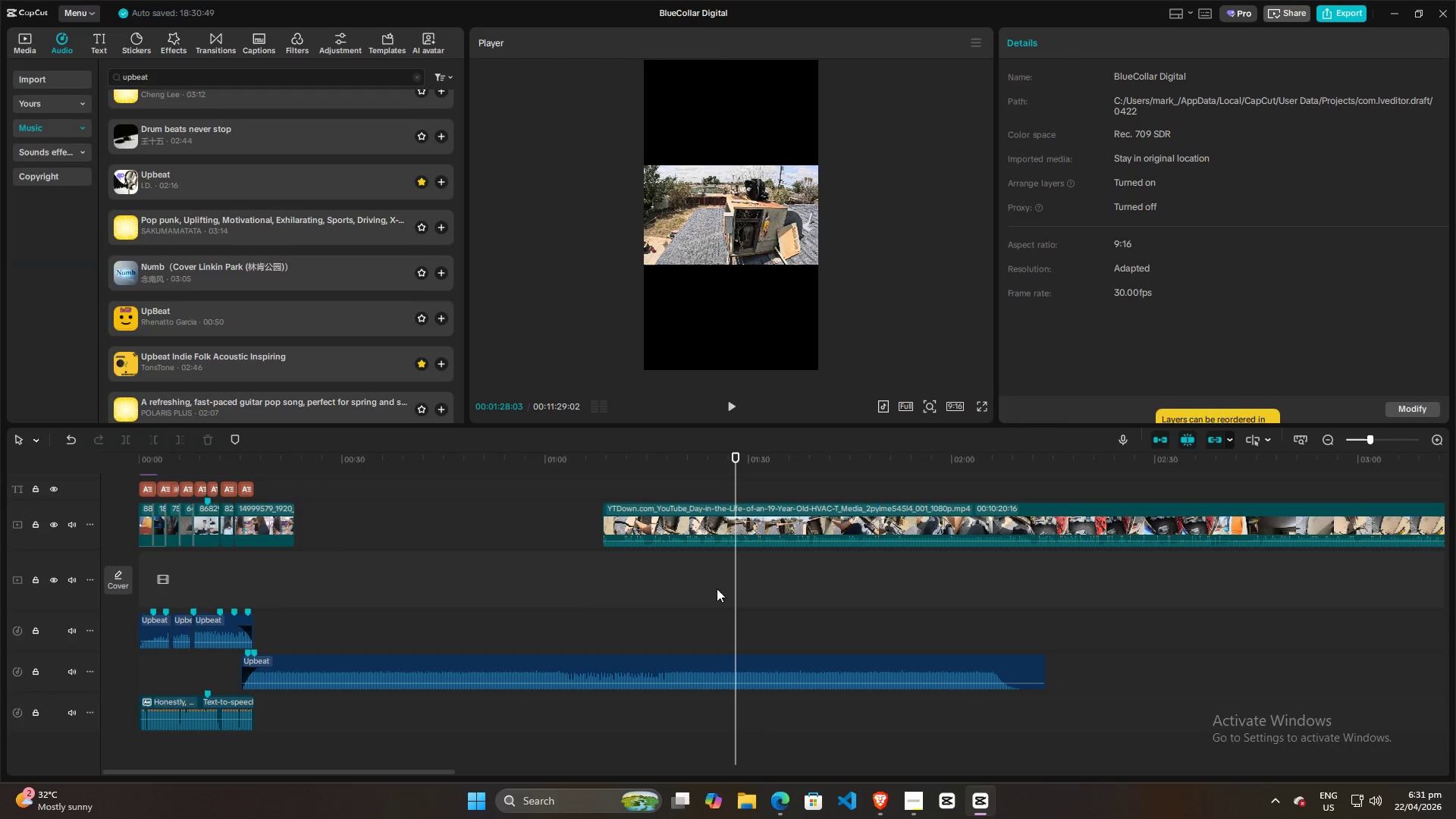 
left_click_drag(start_coordinate=[733, 581], to_coordinate=[545, 577])
 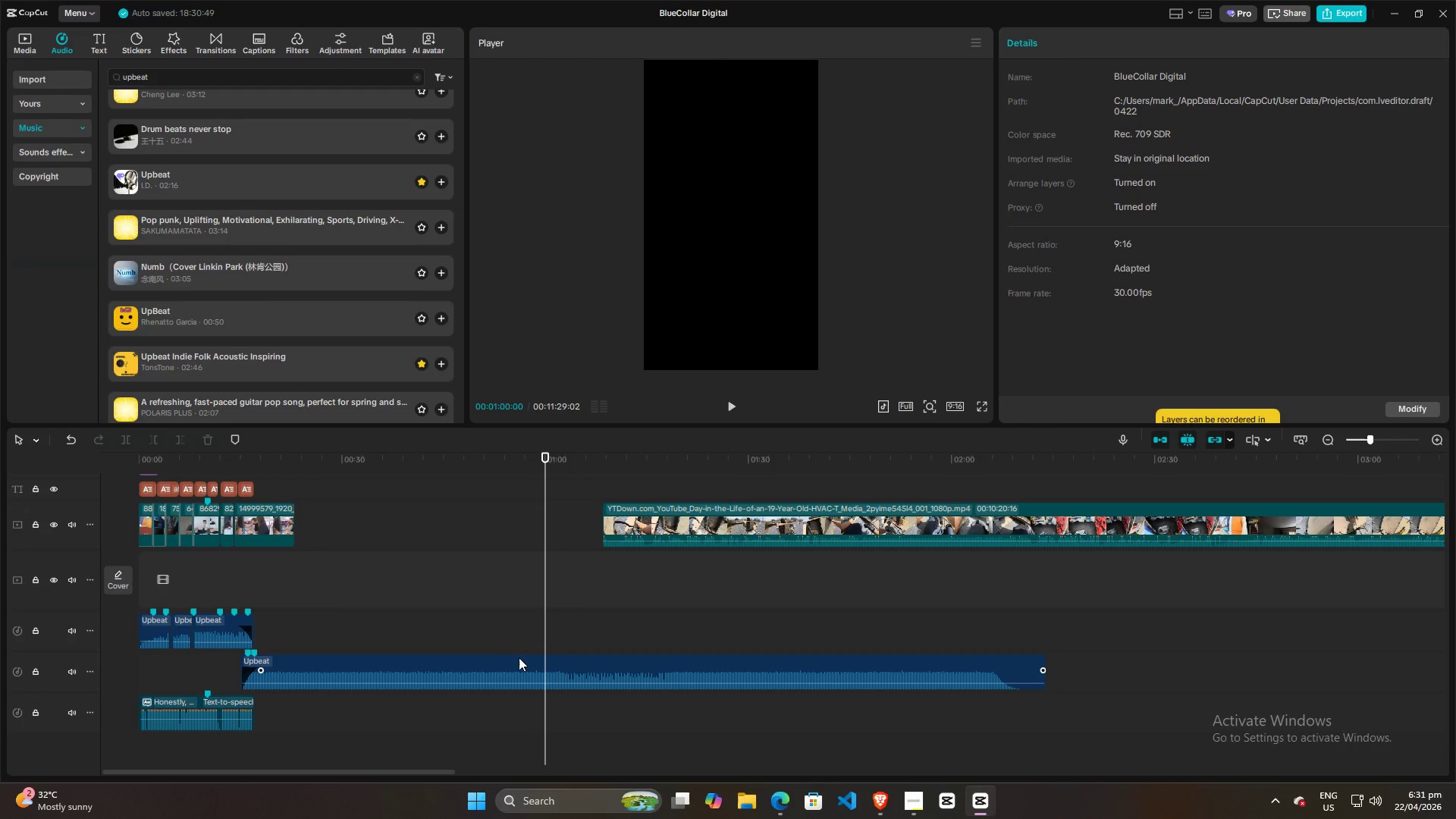 
left_click([519, 664])
 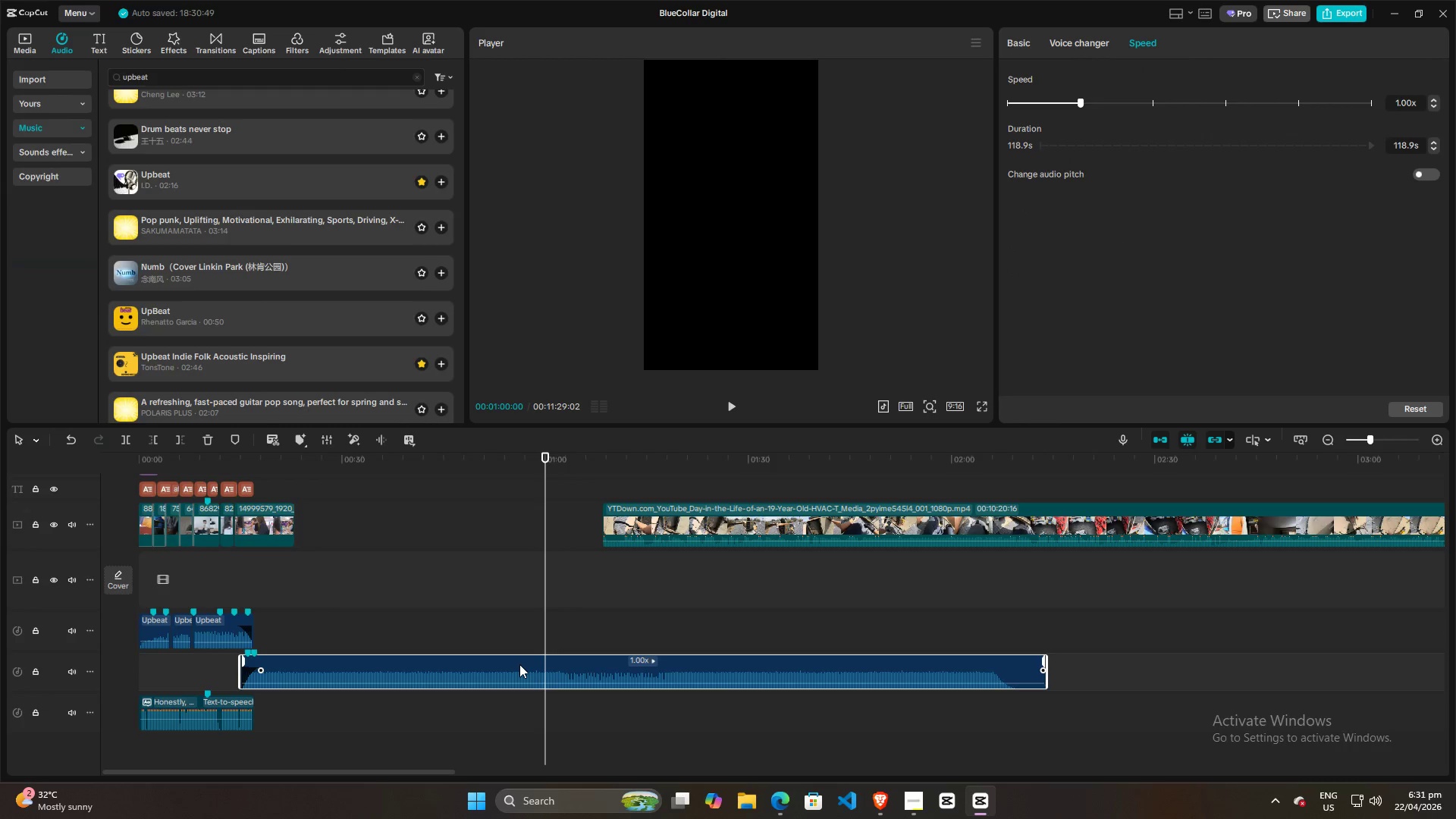 
key(W)
 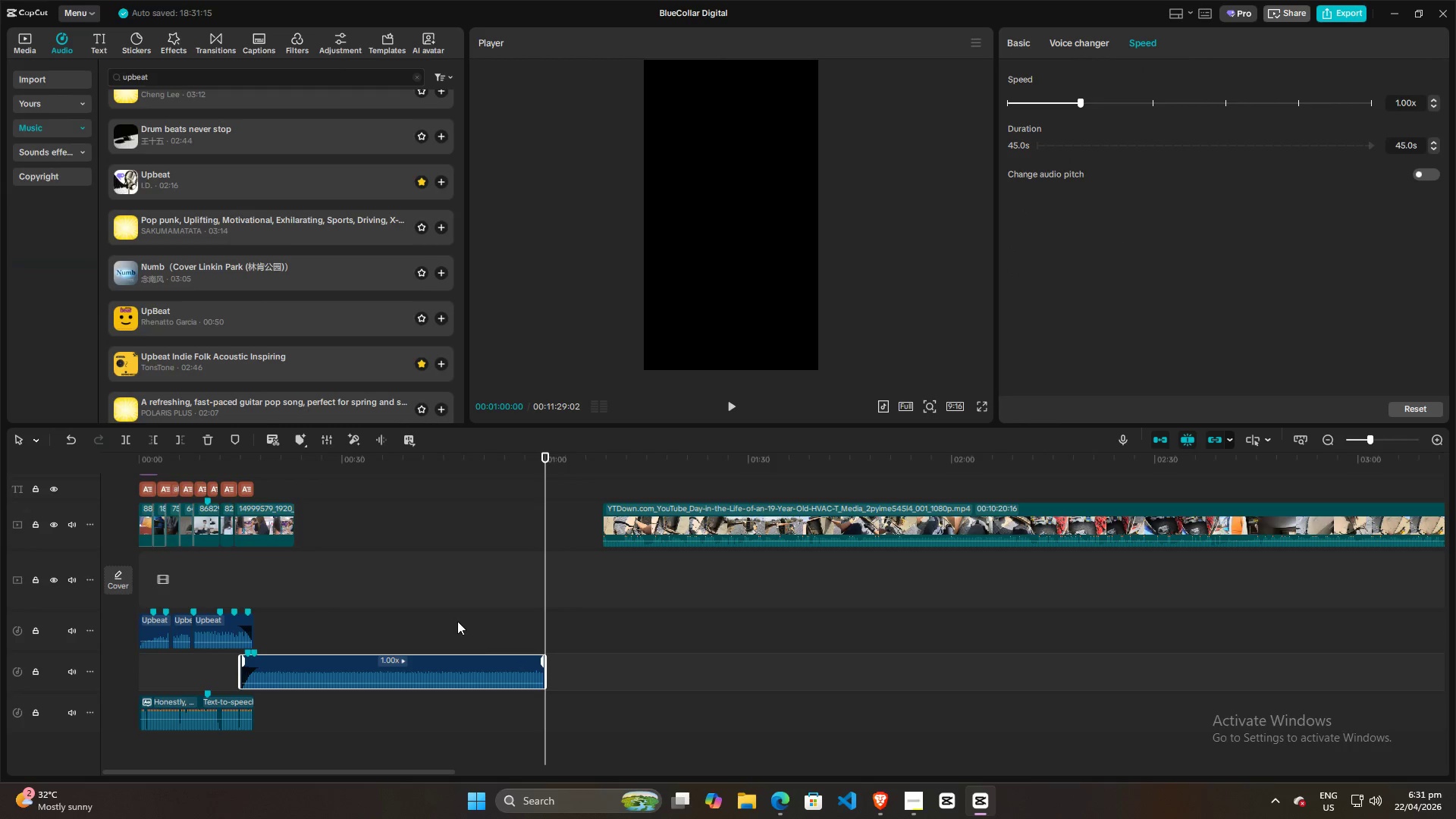 
left_click([457, 621])
 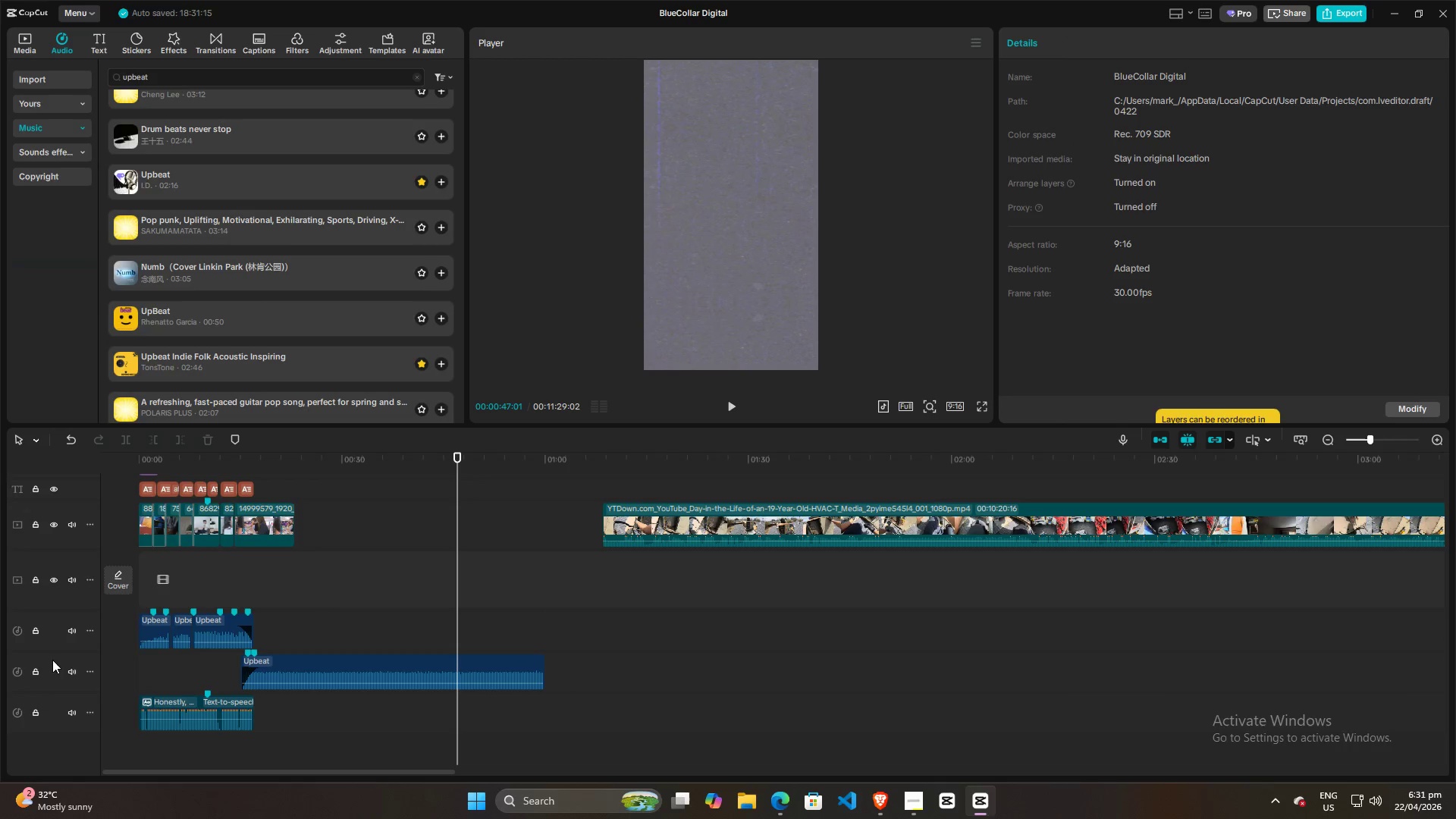 
left_click([36, 672])
 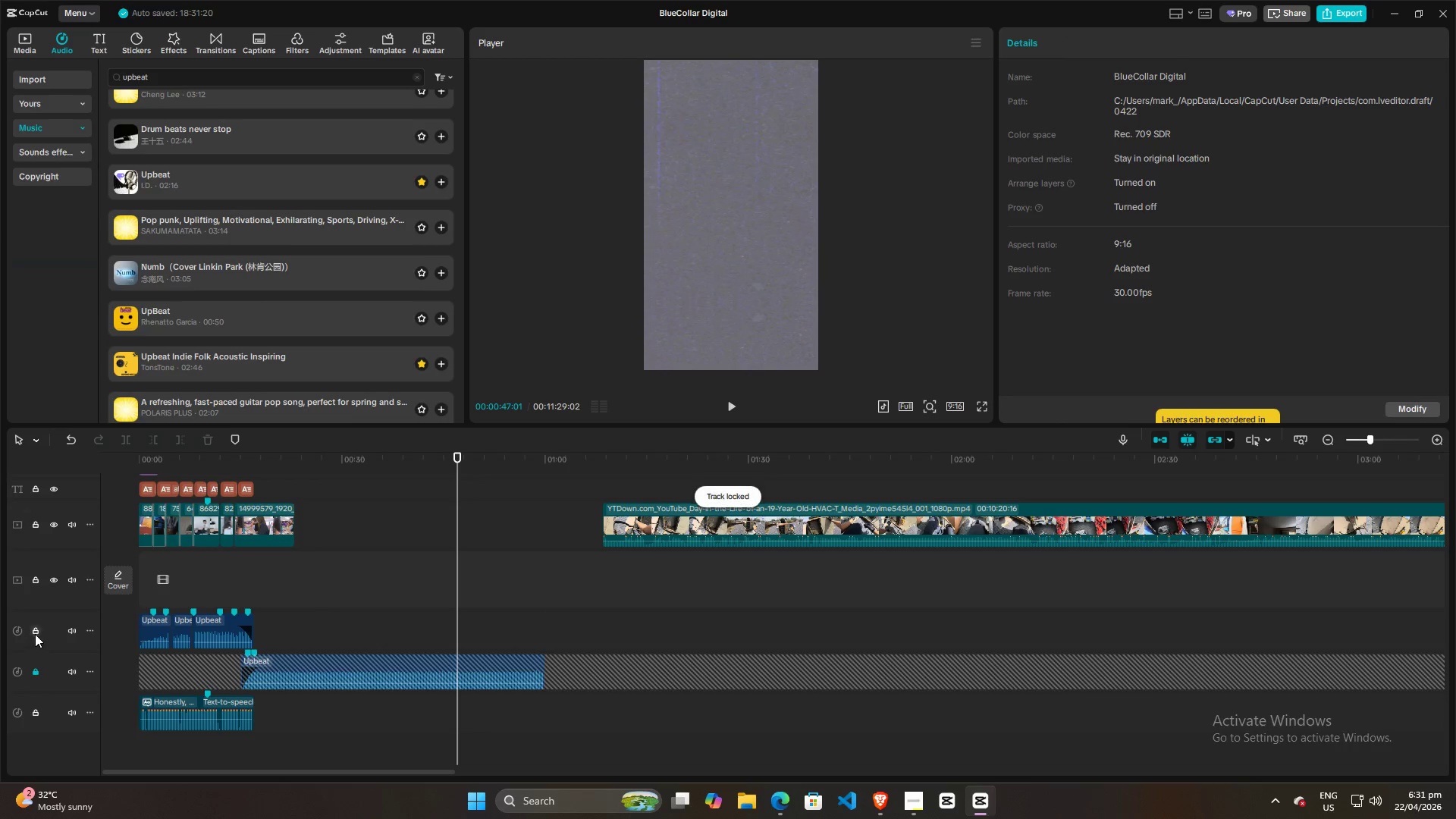 
left_click([35, 632])
 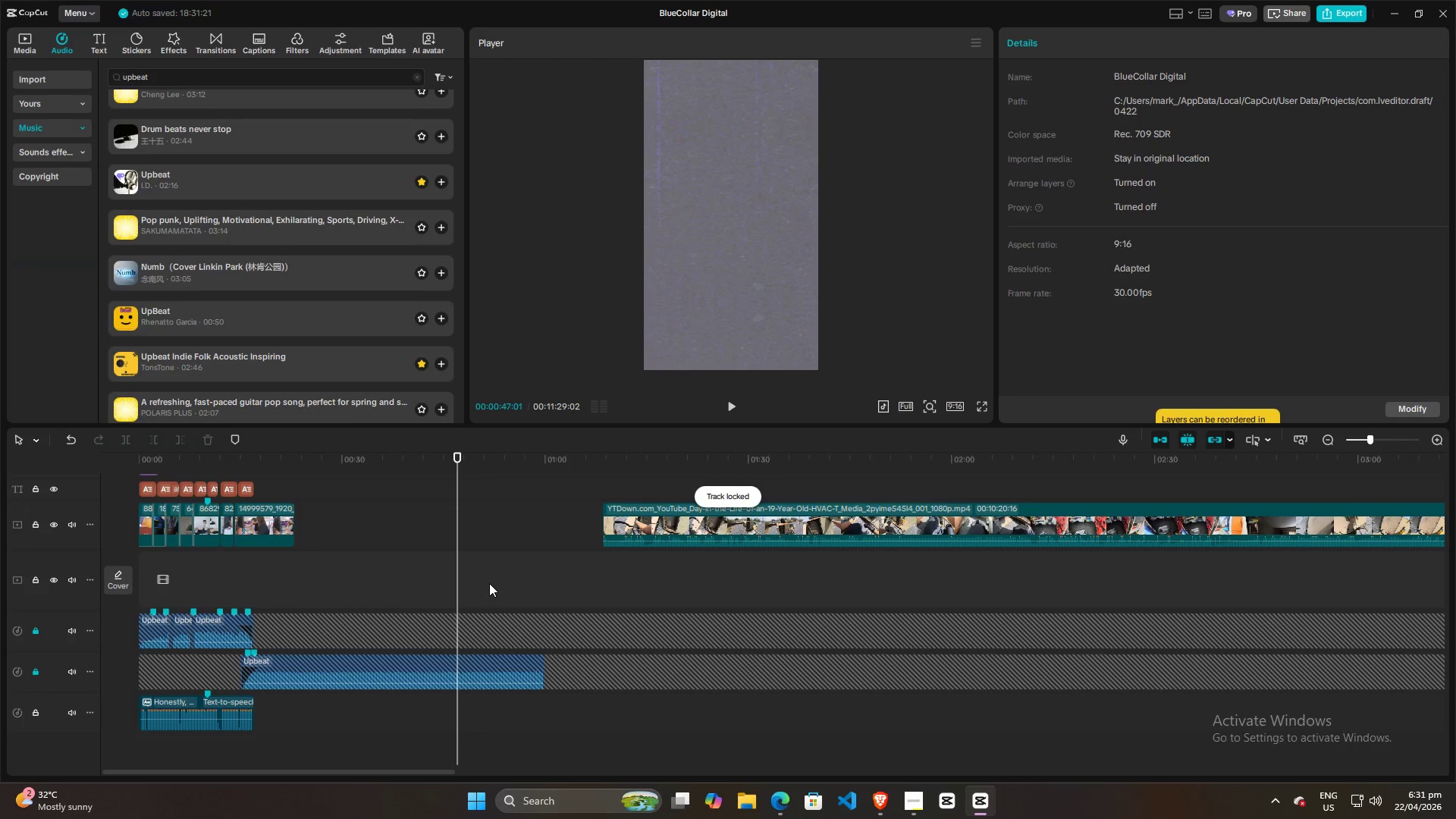 
double_click([447, 664])
 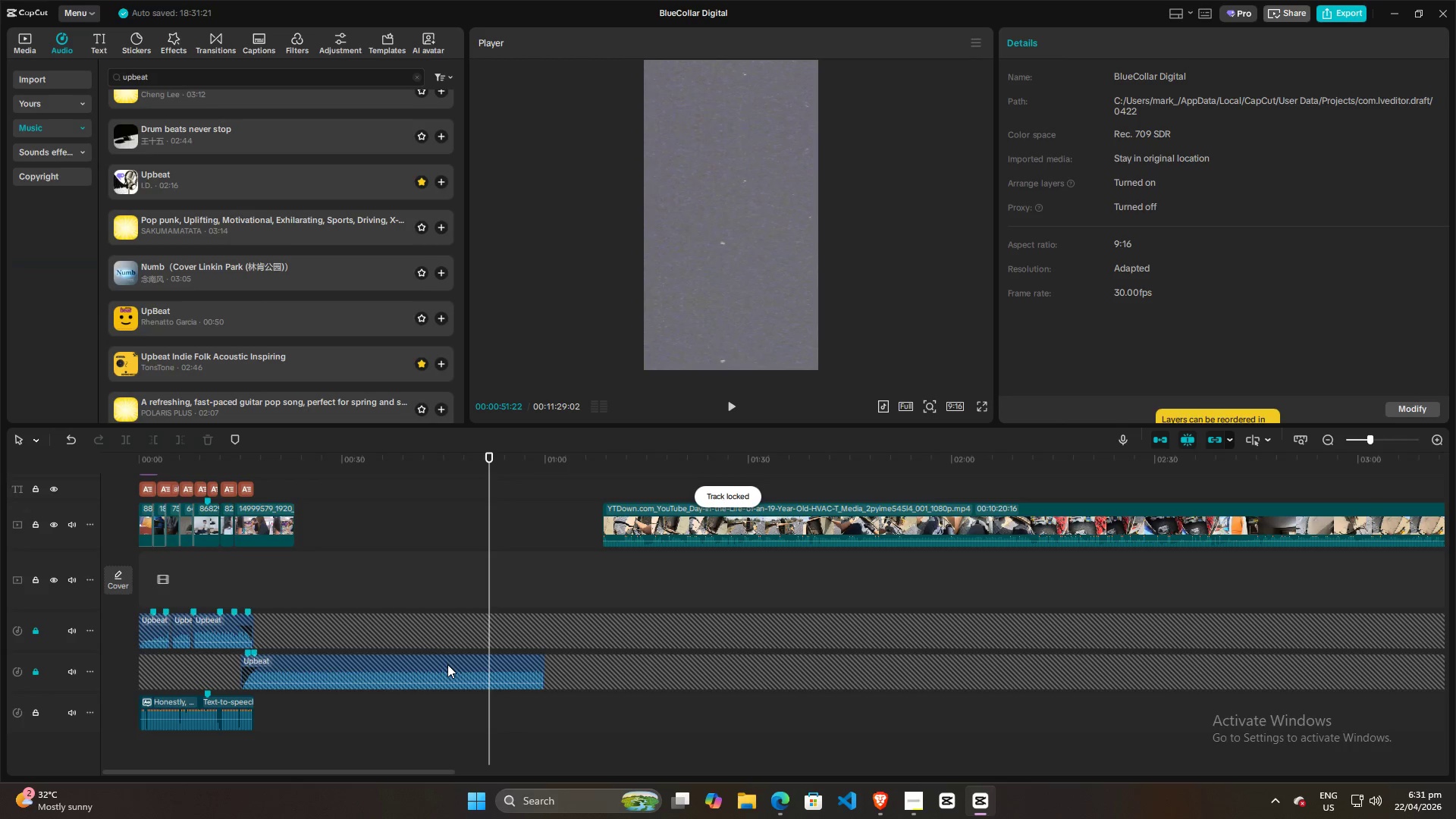 
key(M)
 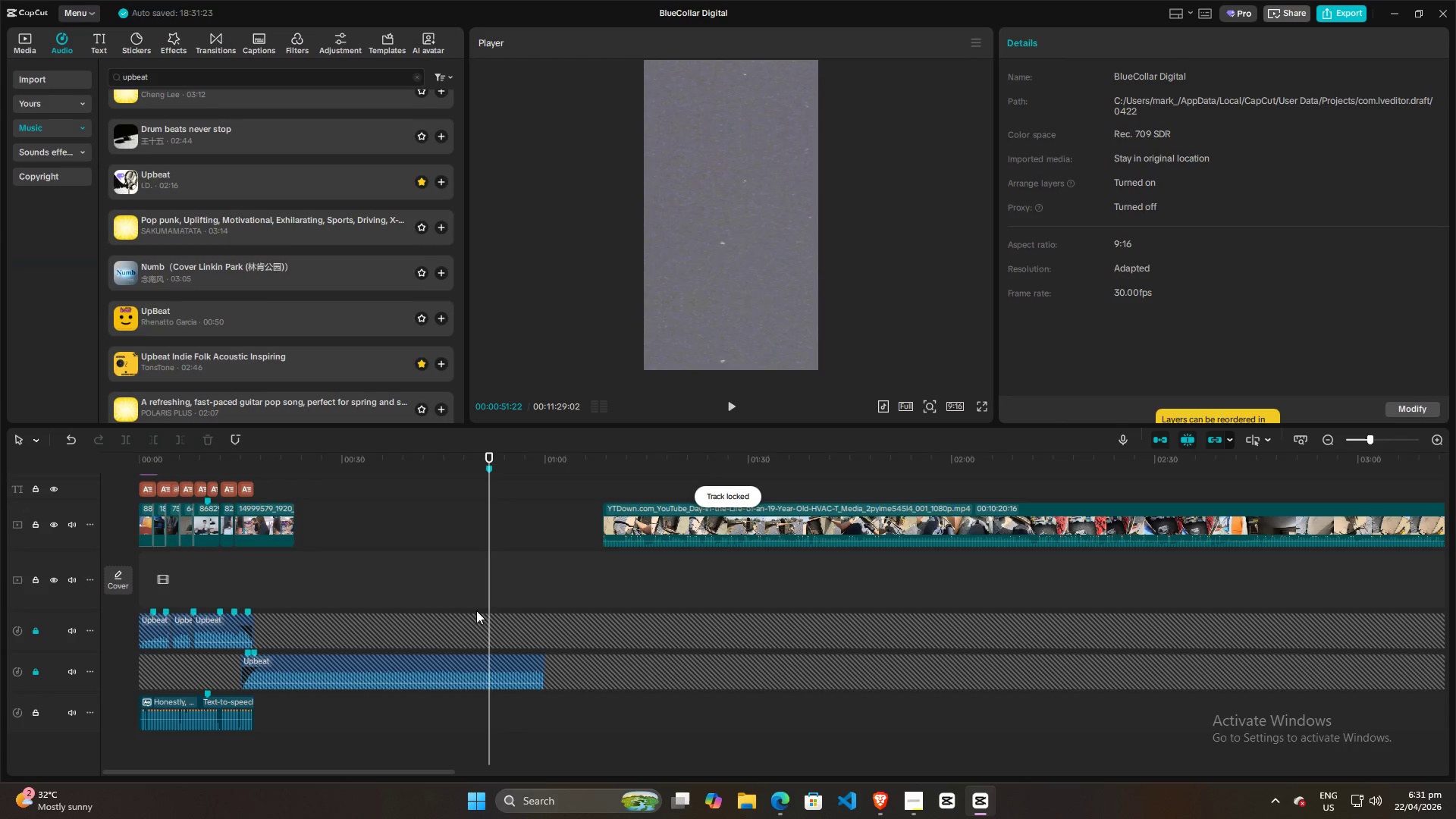 
key(M)
 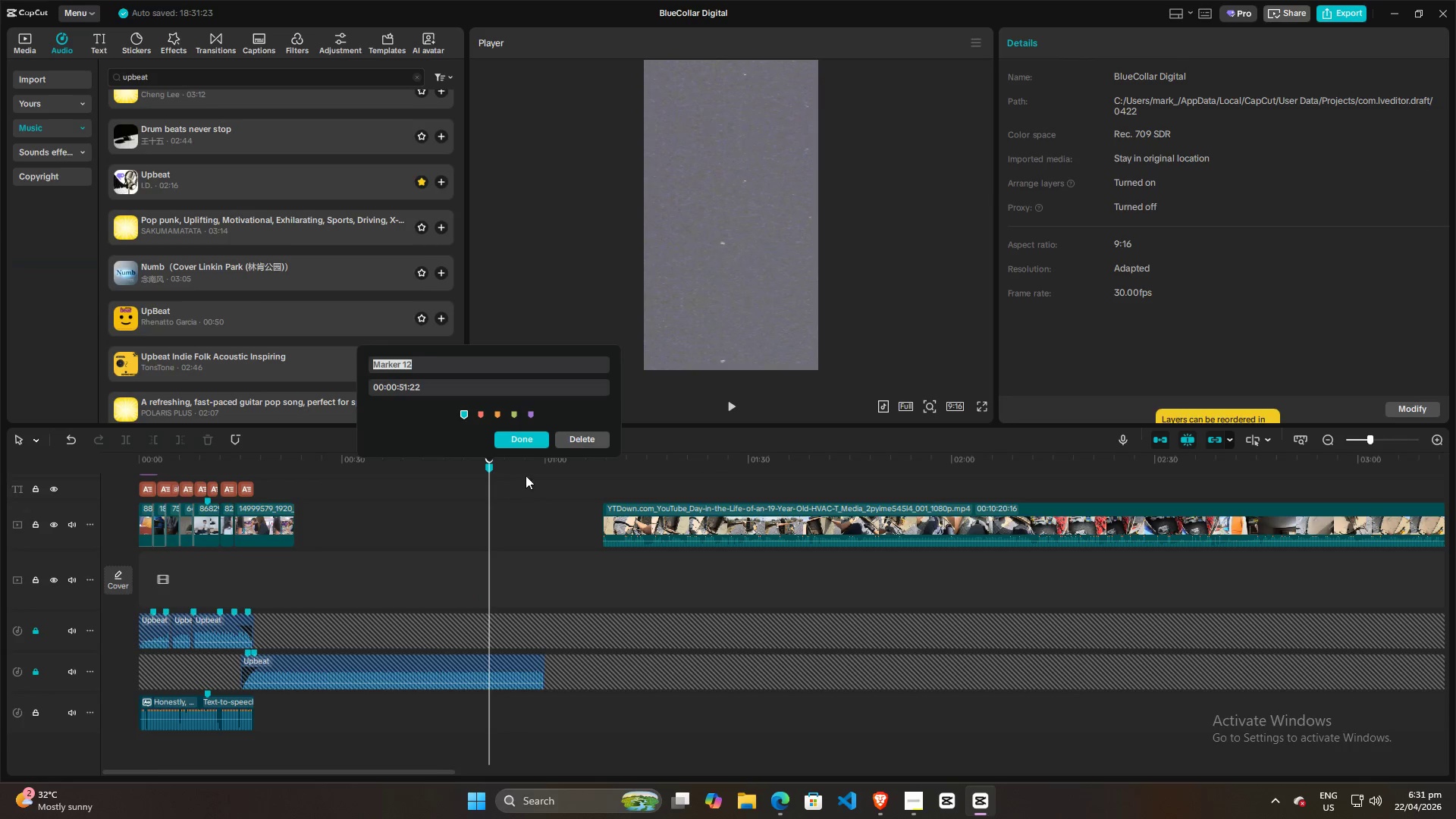 
left_click([583, 435])
 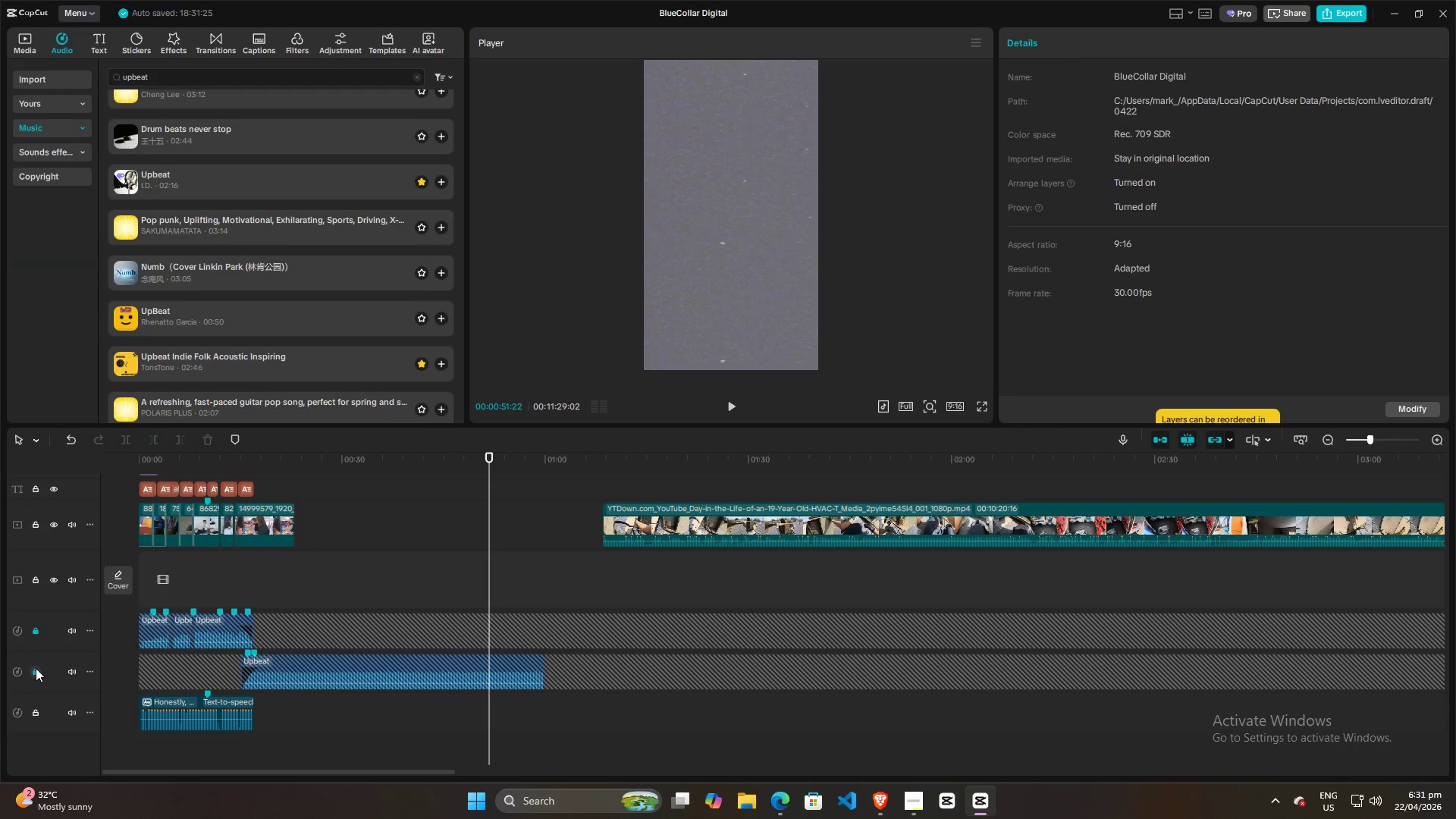 
double_click([39, 632])
 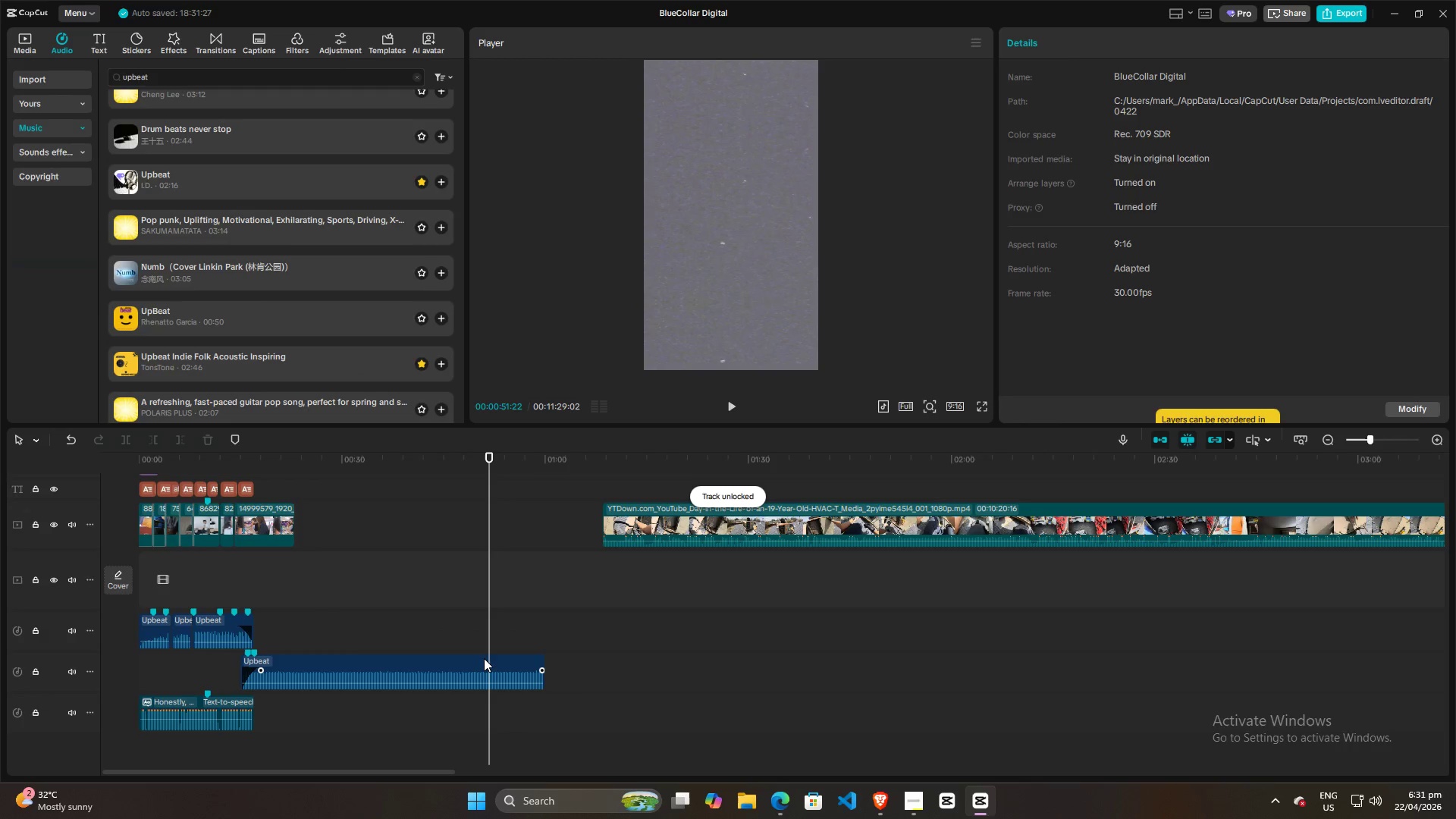 
left_click([484, 658])
 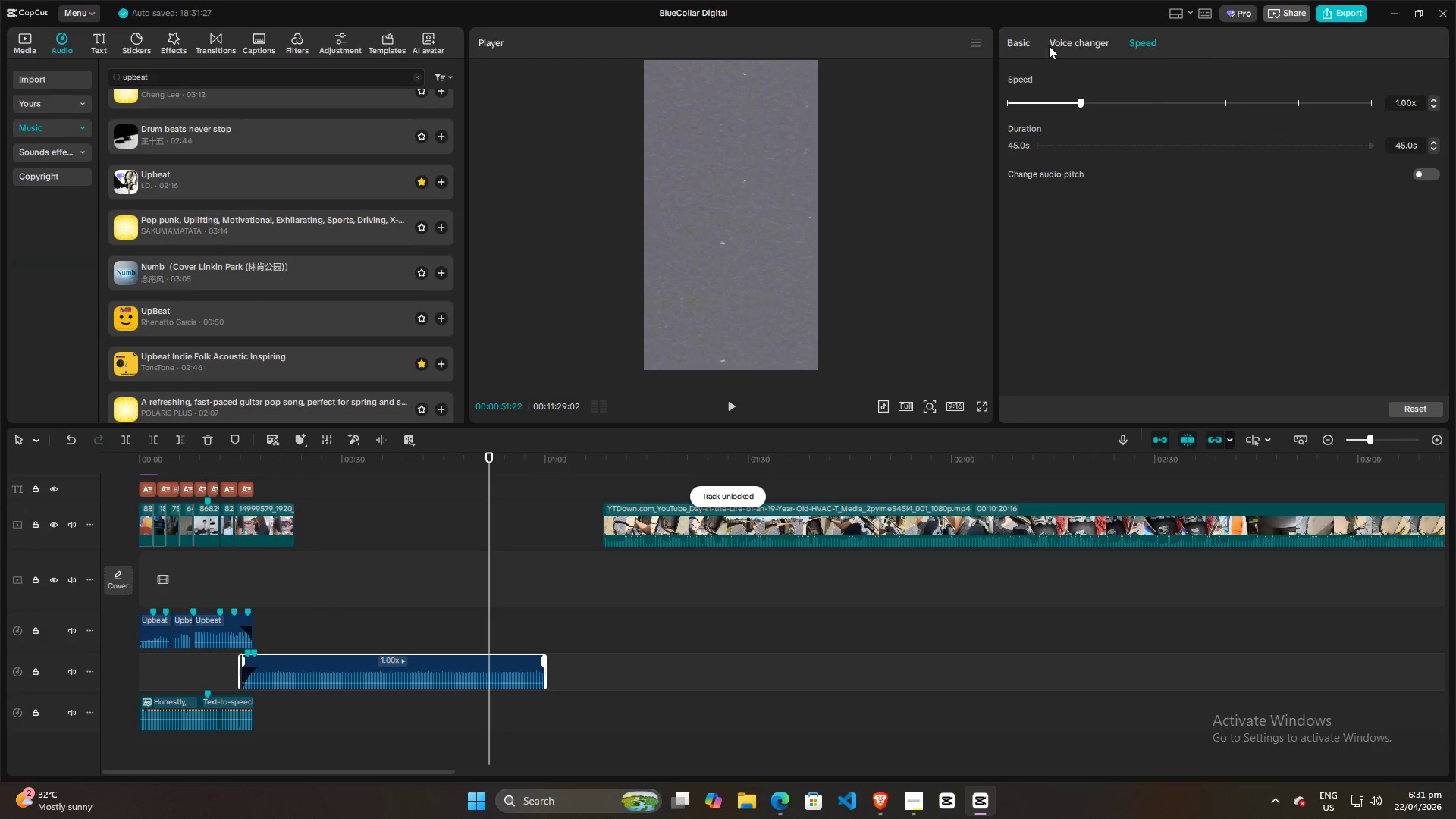 
left_click([1027, 41])
 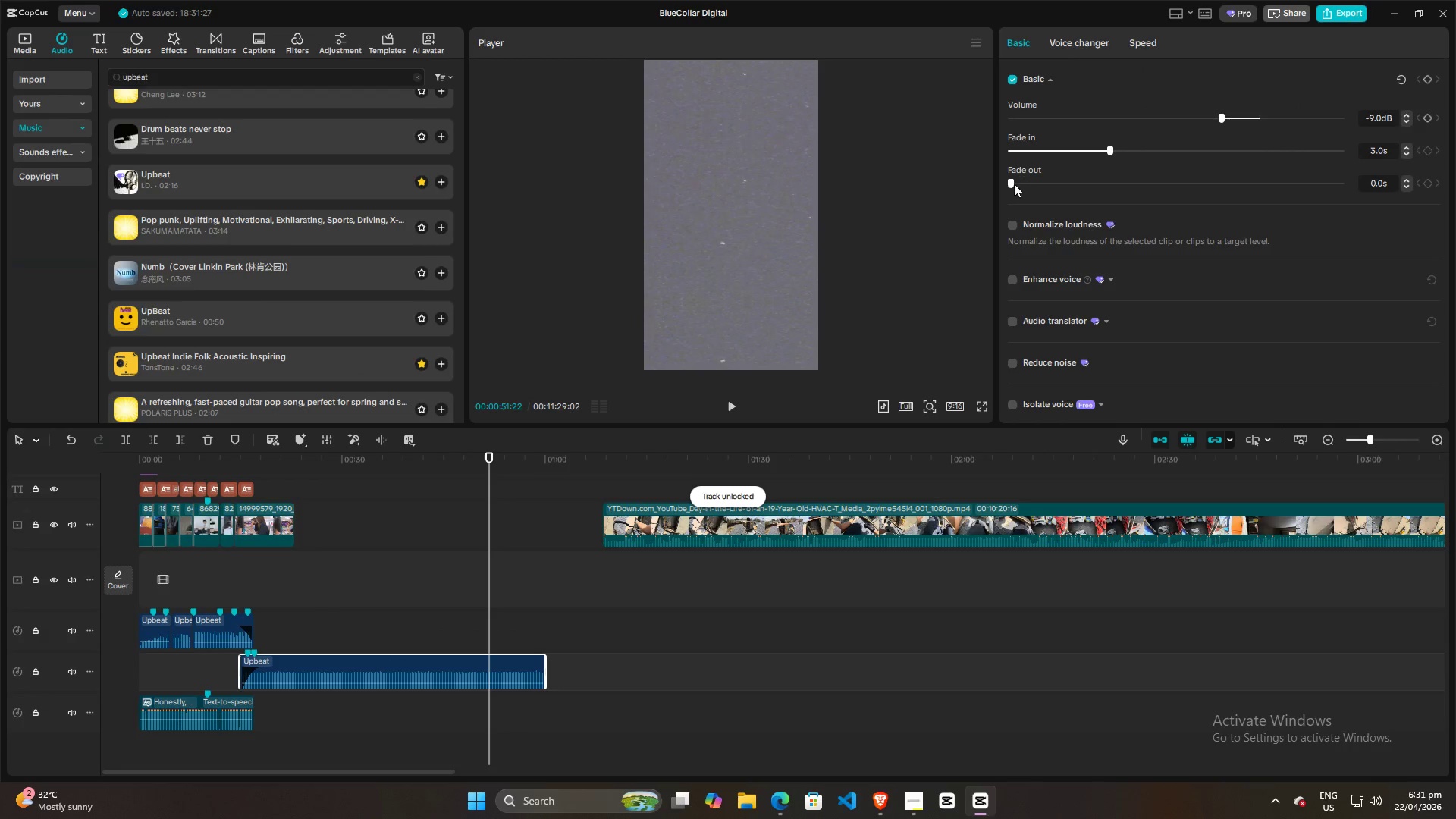 
left_click_drag(start_coordinate=[1011, 184], to_coordinate=[1043, 180])
 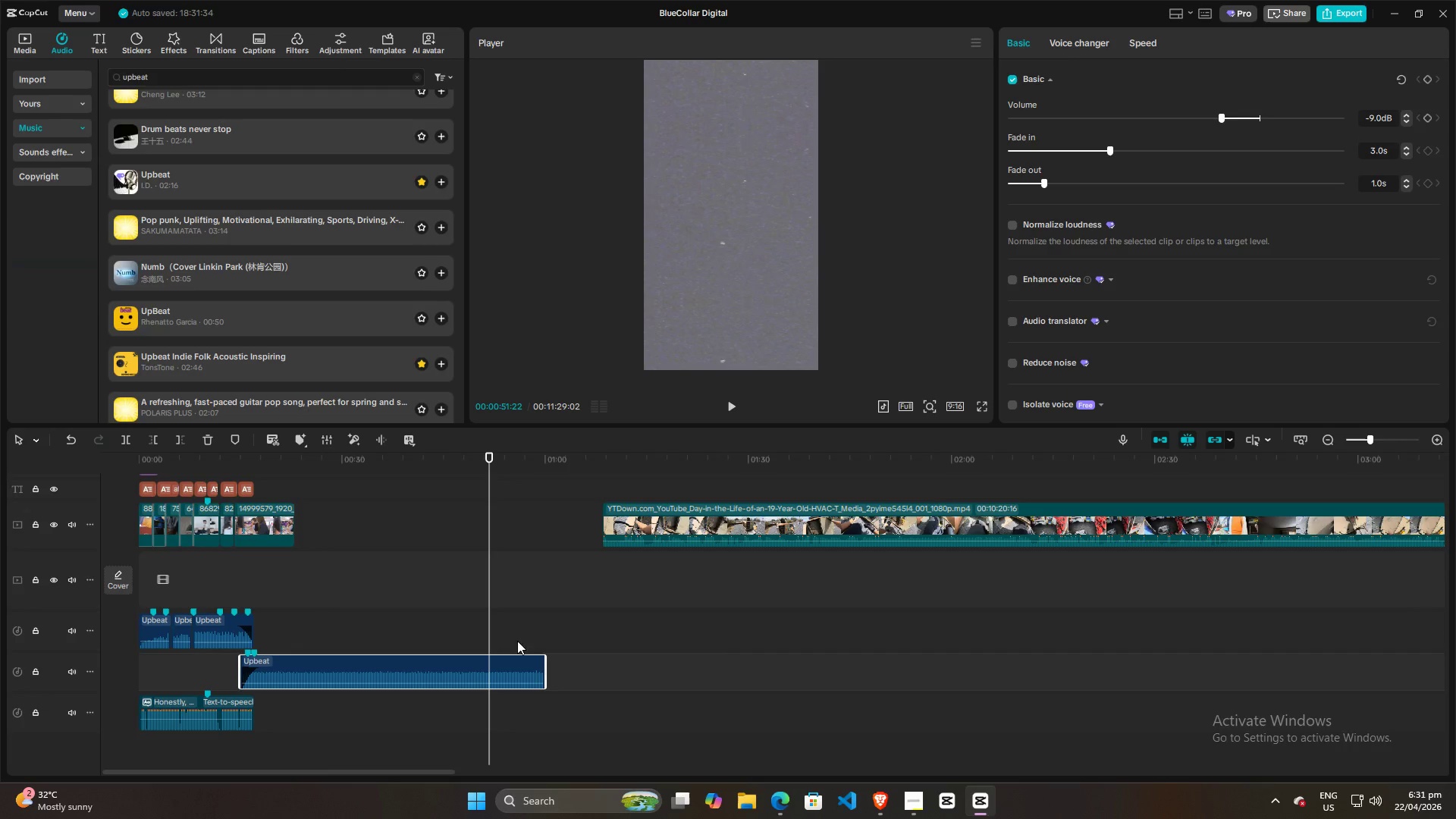 
left_click([521, 621])
 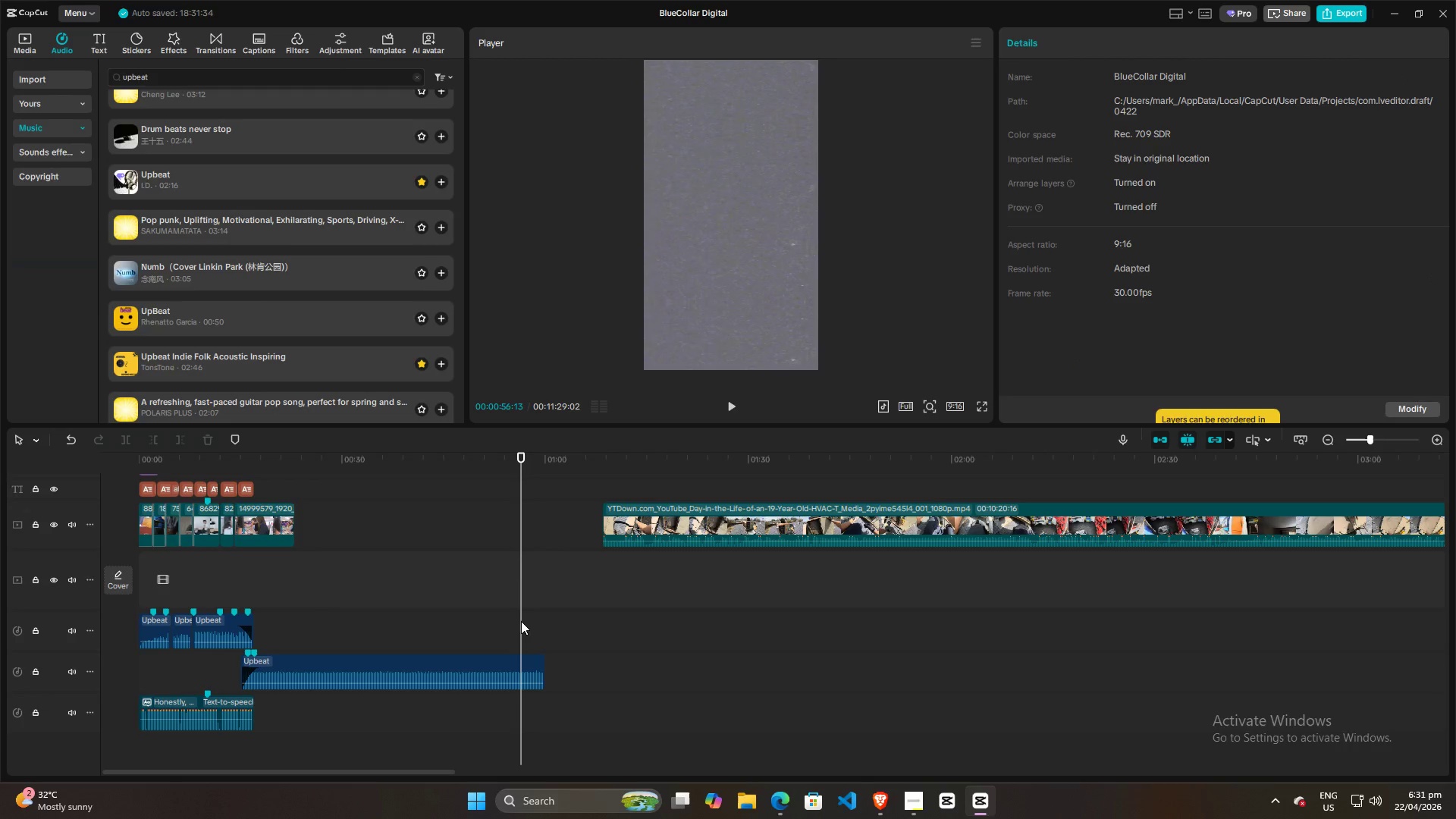 
key(Space)
 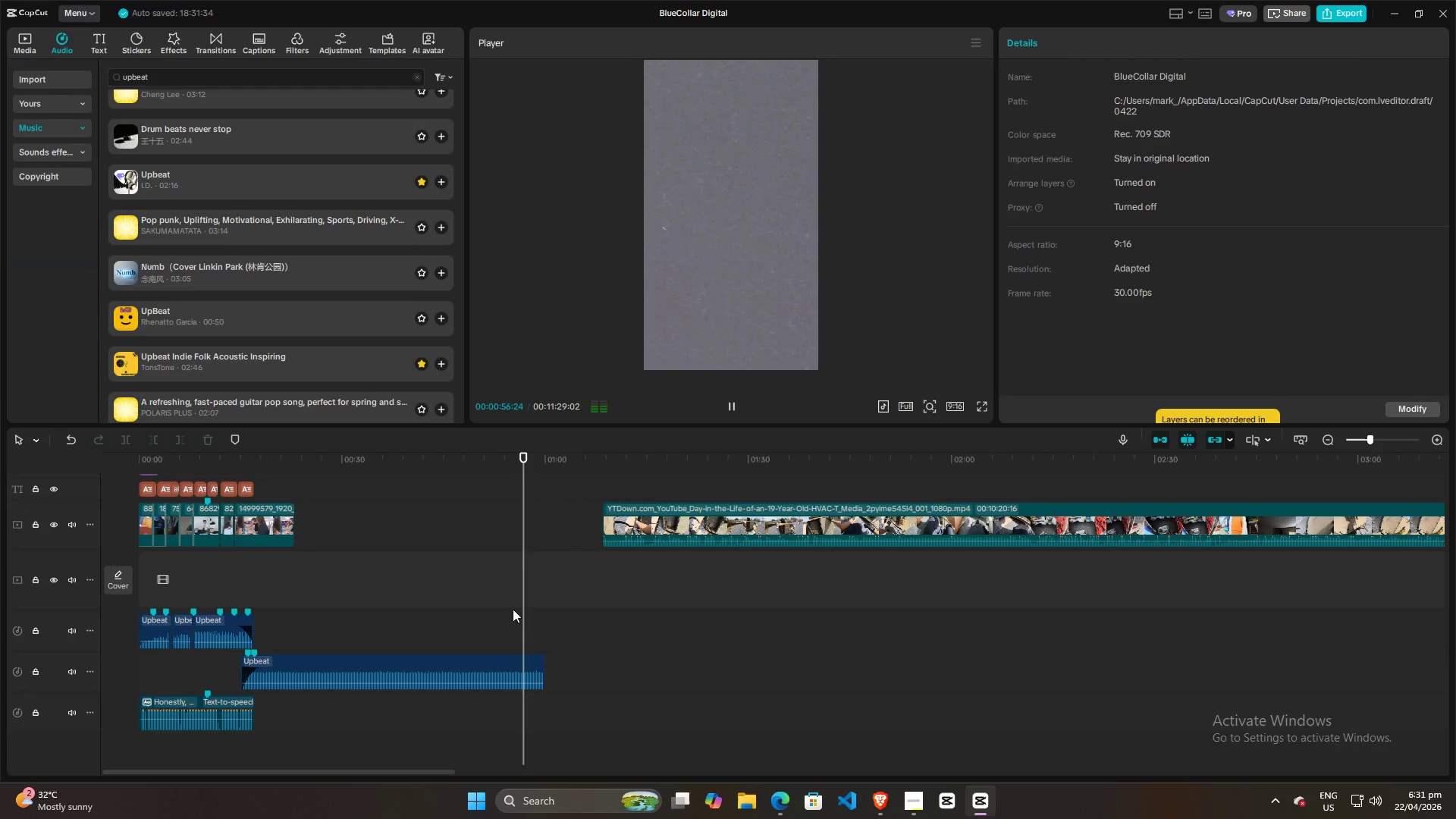 
hold_key(key=ControlLeft, duration=0.88)
scroll: coordinate [615, 607], scroll_direction: up, amount: 10.0
 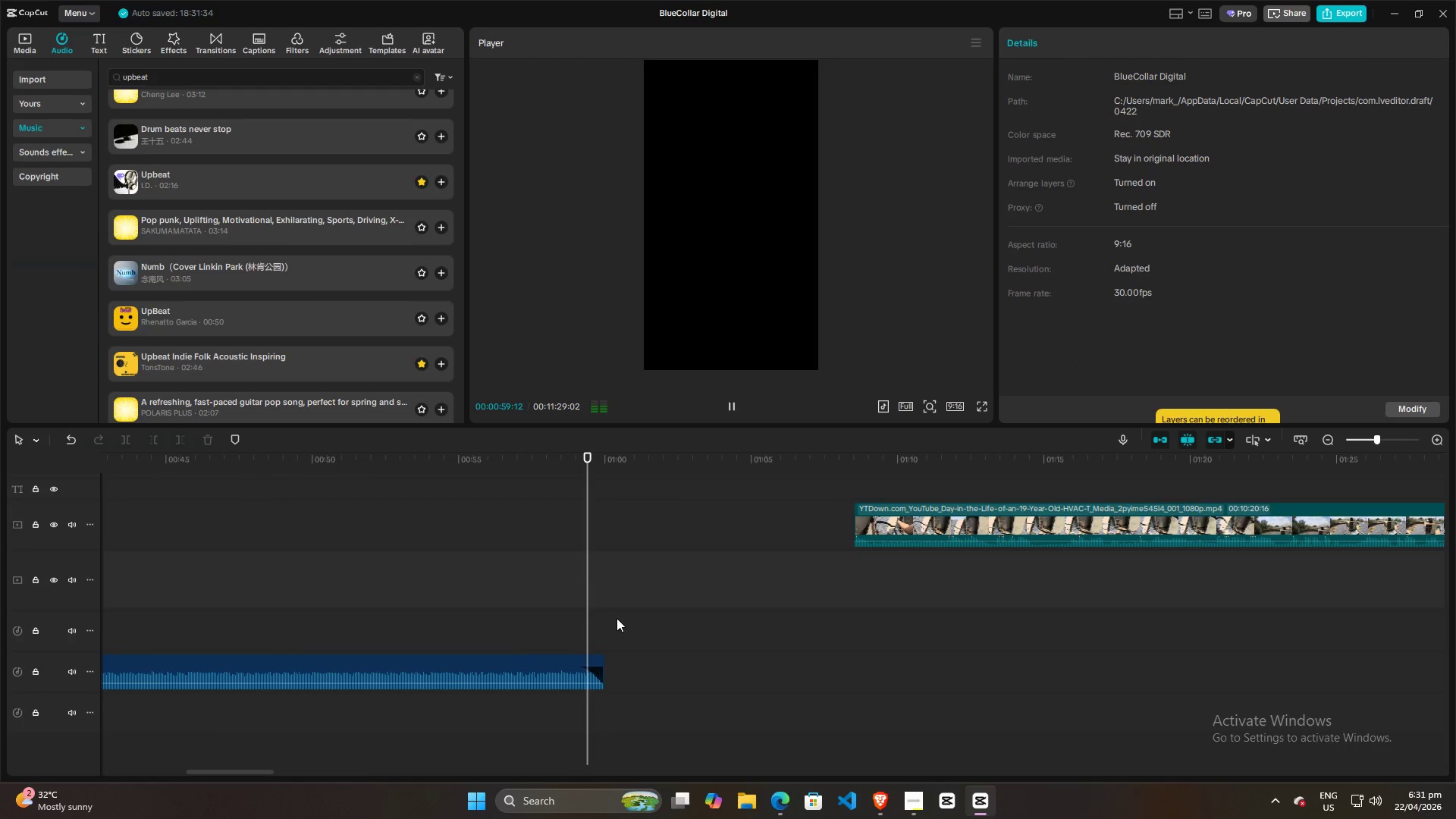 
key(Space)
 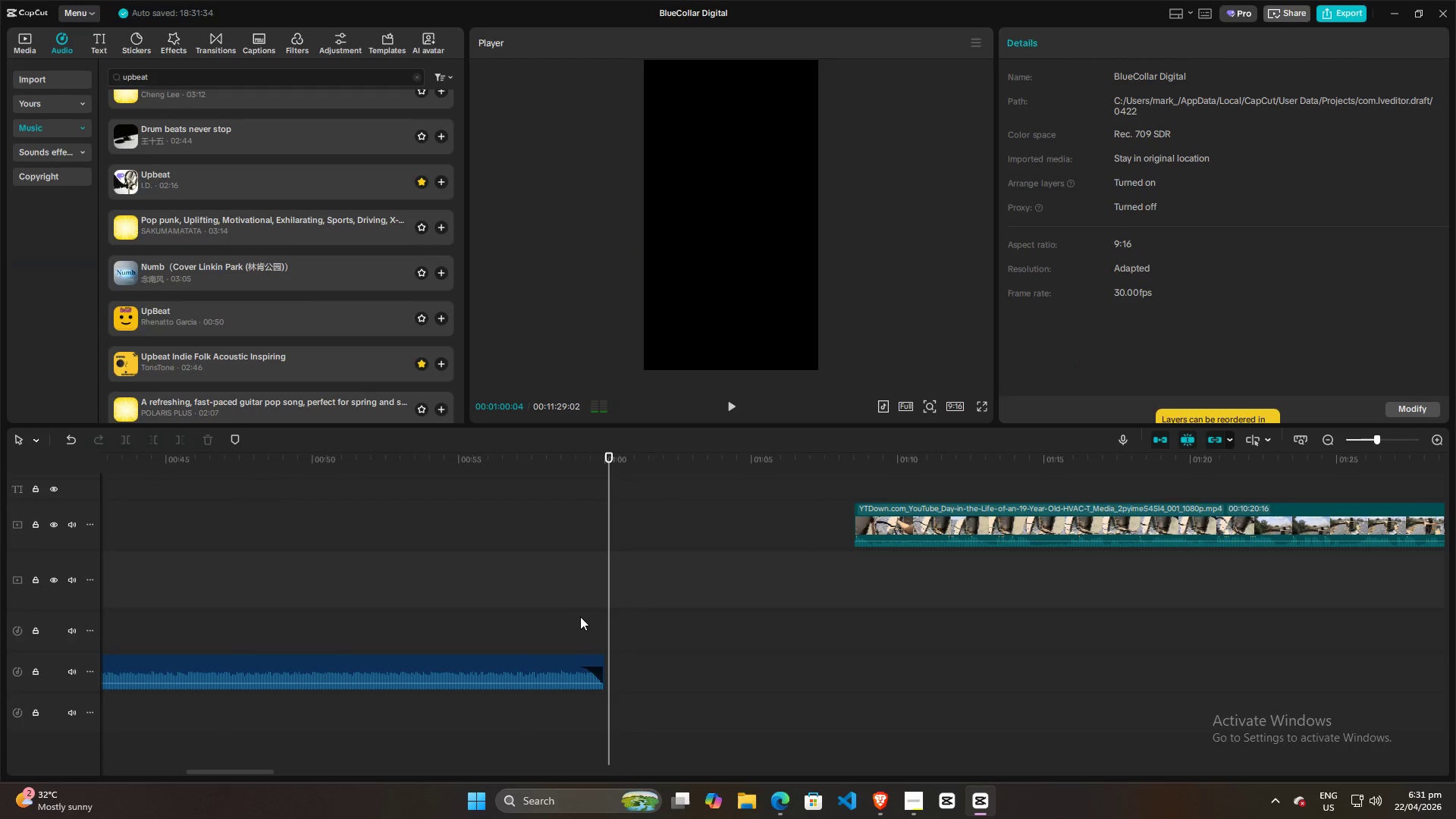 
hold_key(key=ControlLeft, duration=1.27)
scroll: coordinate [365, 606], scroll_direction: down, amount: 11.0
 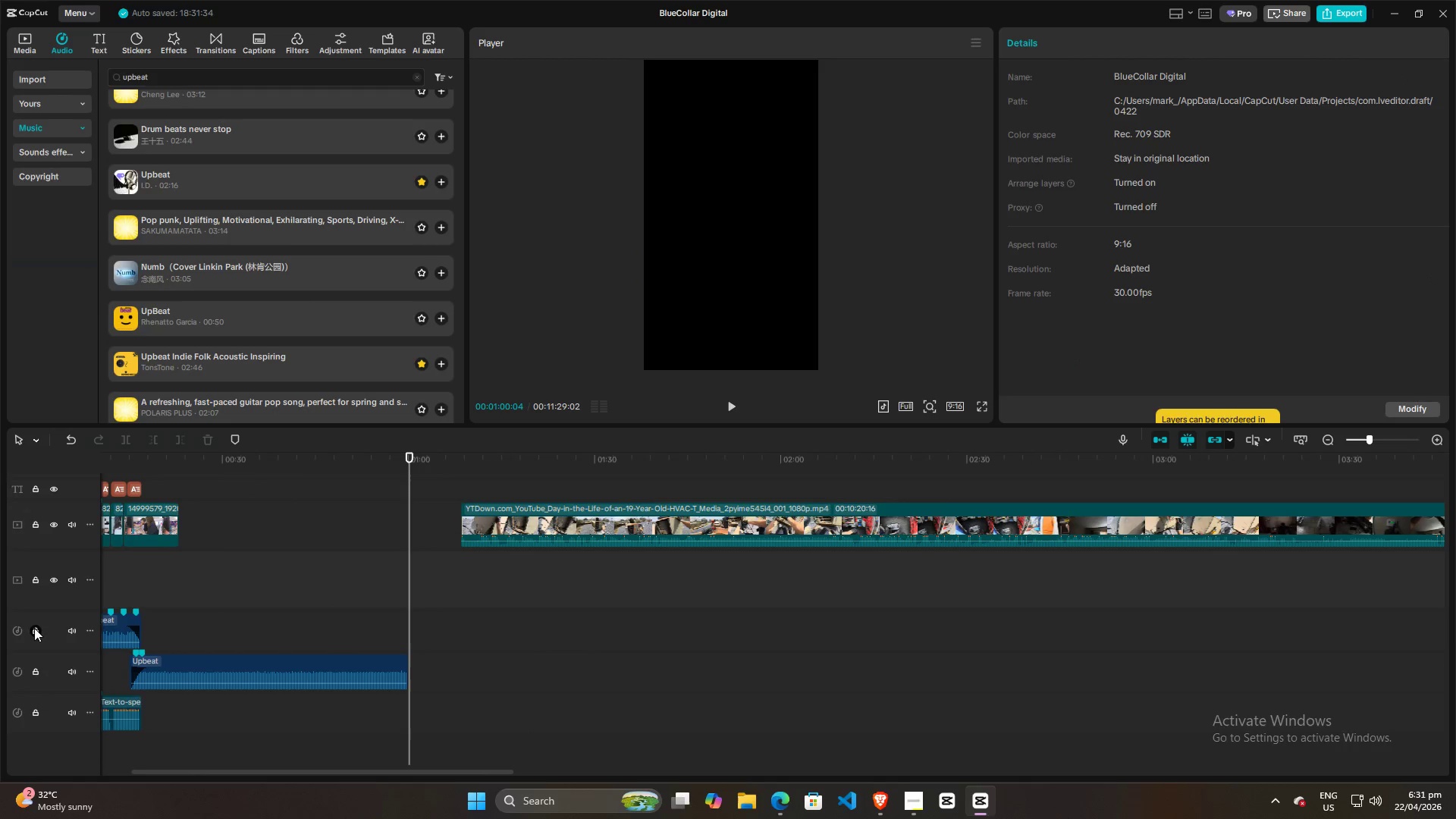 
double_click([34, 670])
 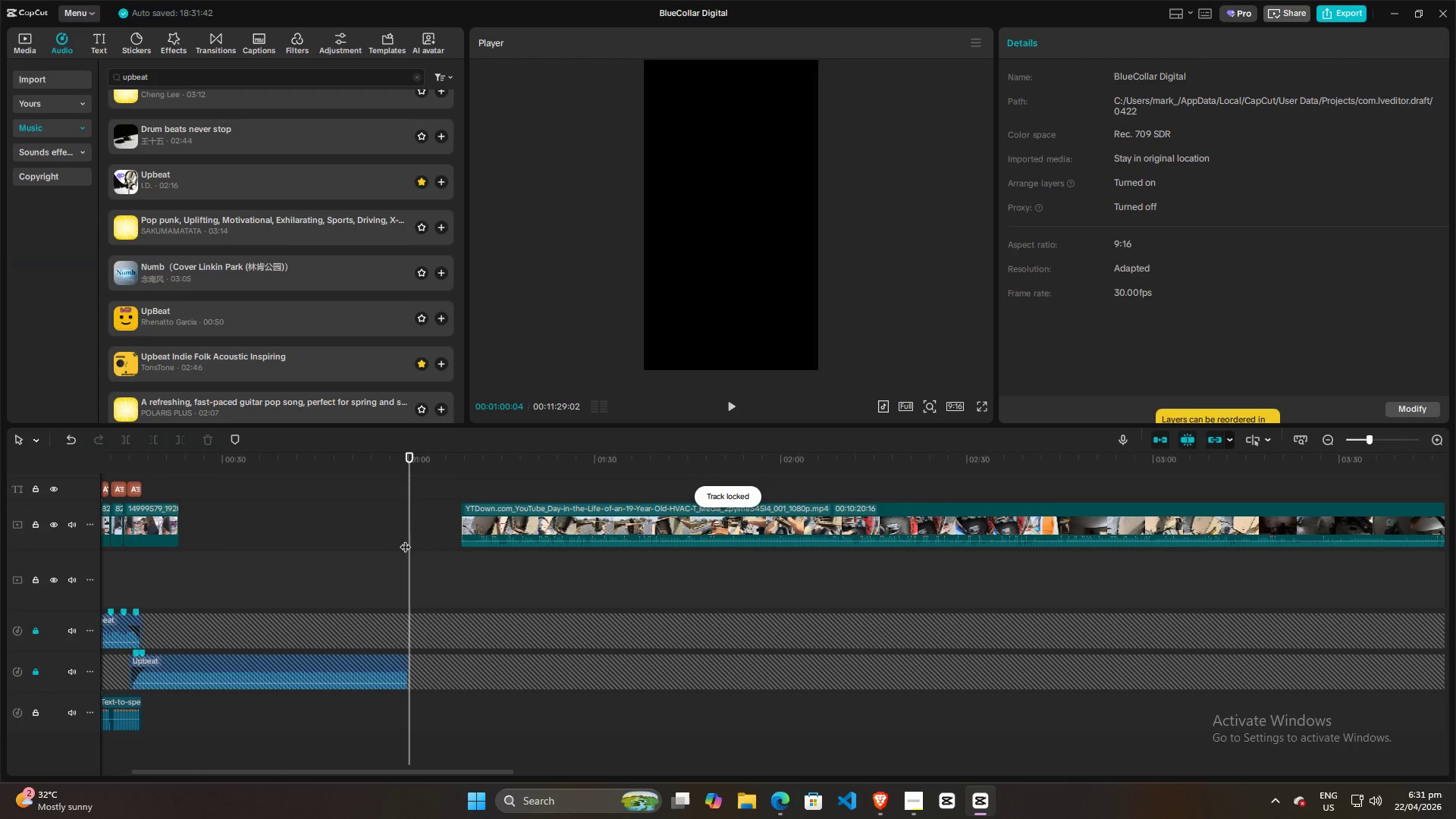 
left_click_drag(start_coordinate=[411, 538], to_coordinate=[0, 538])
 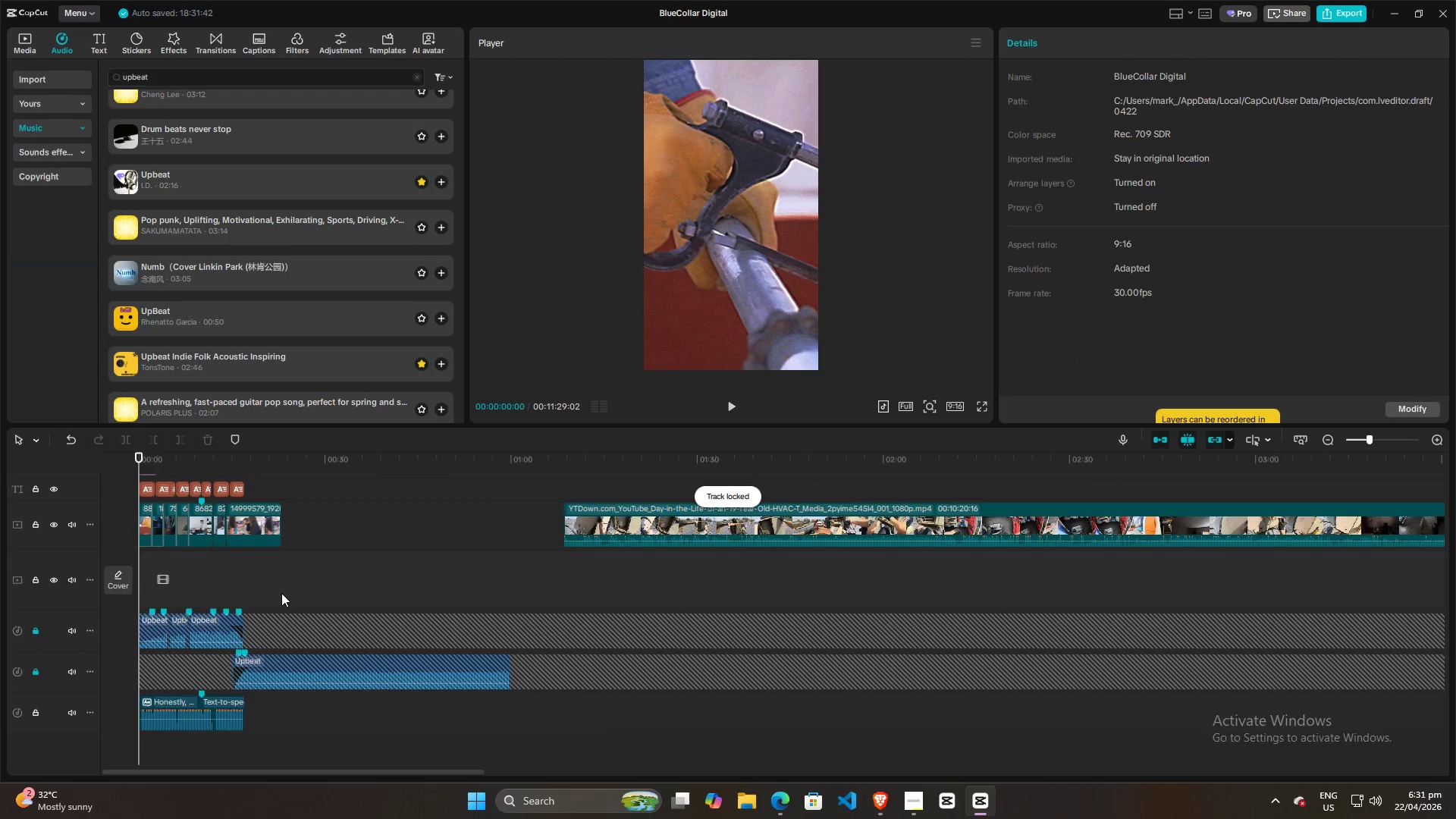 
scroll: coordinate [323, 610], scroll_direction: up, amount: 9.0
 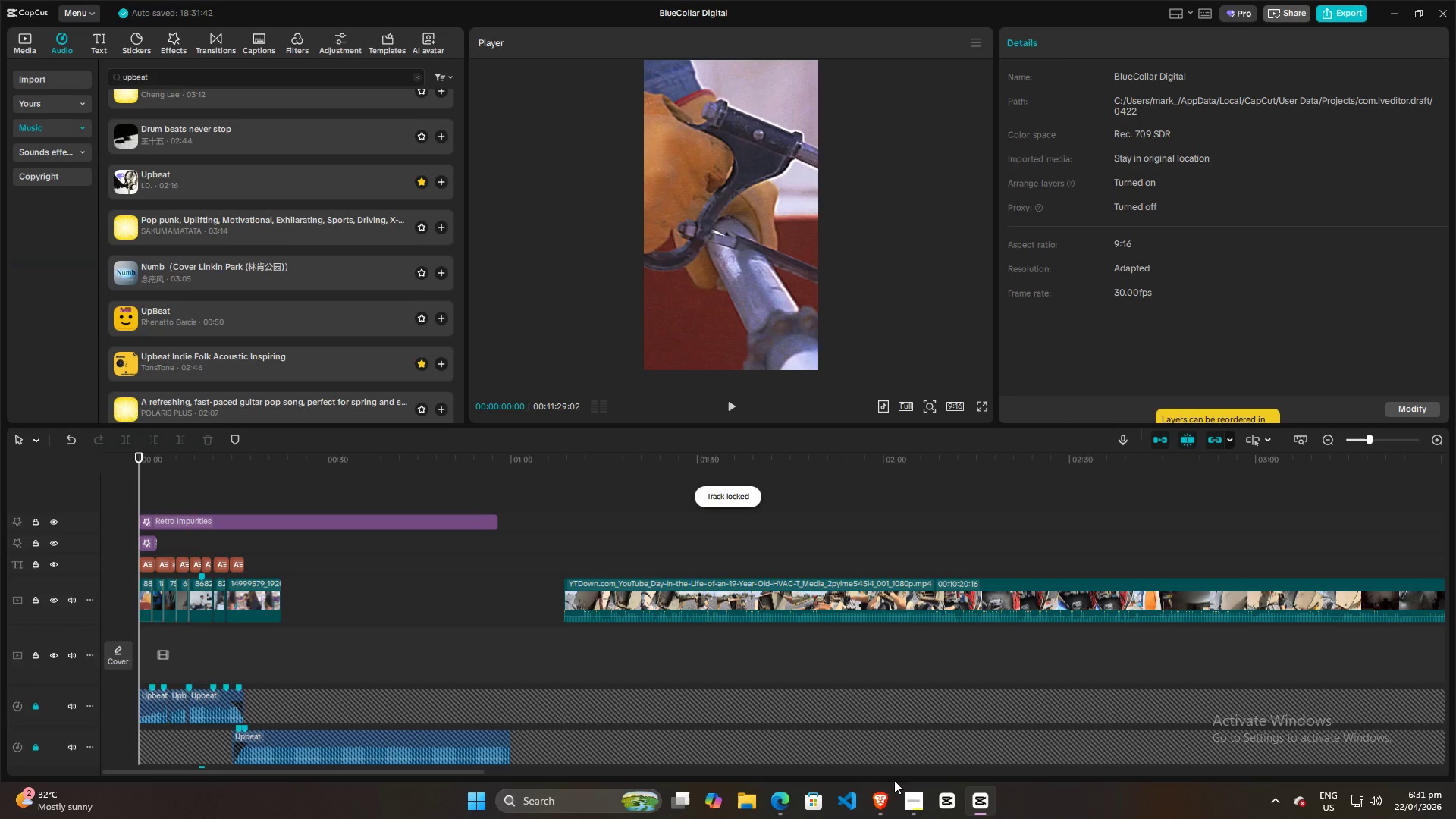 
left_click([908, 799])